 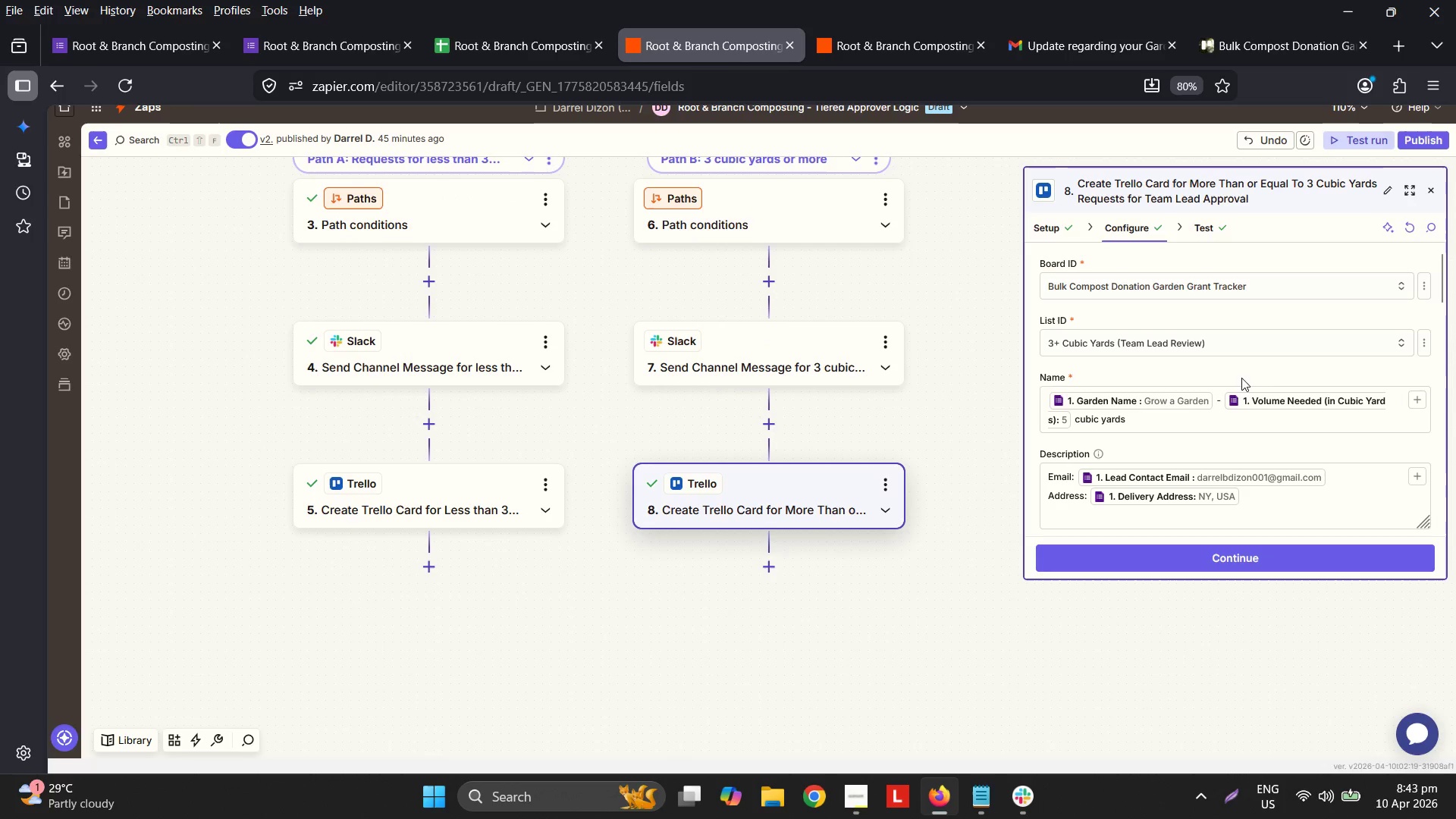 
scroll: coordinate [1282, 413], scroll_direction: down, amount: 1.0
 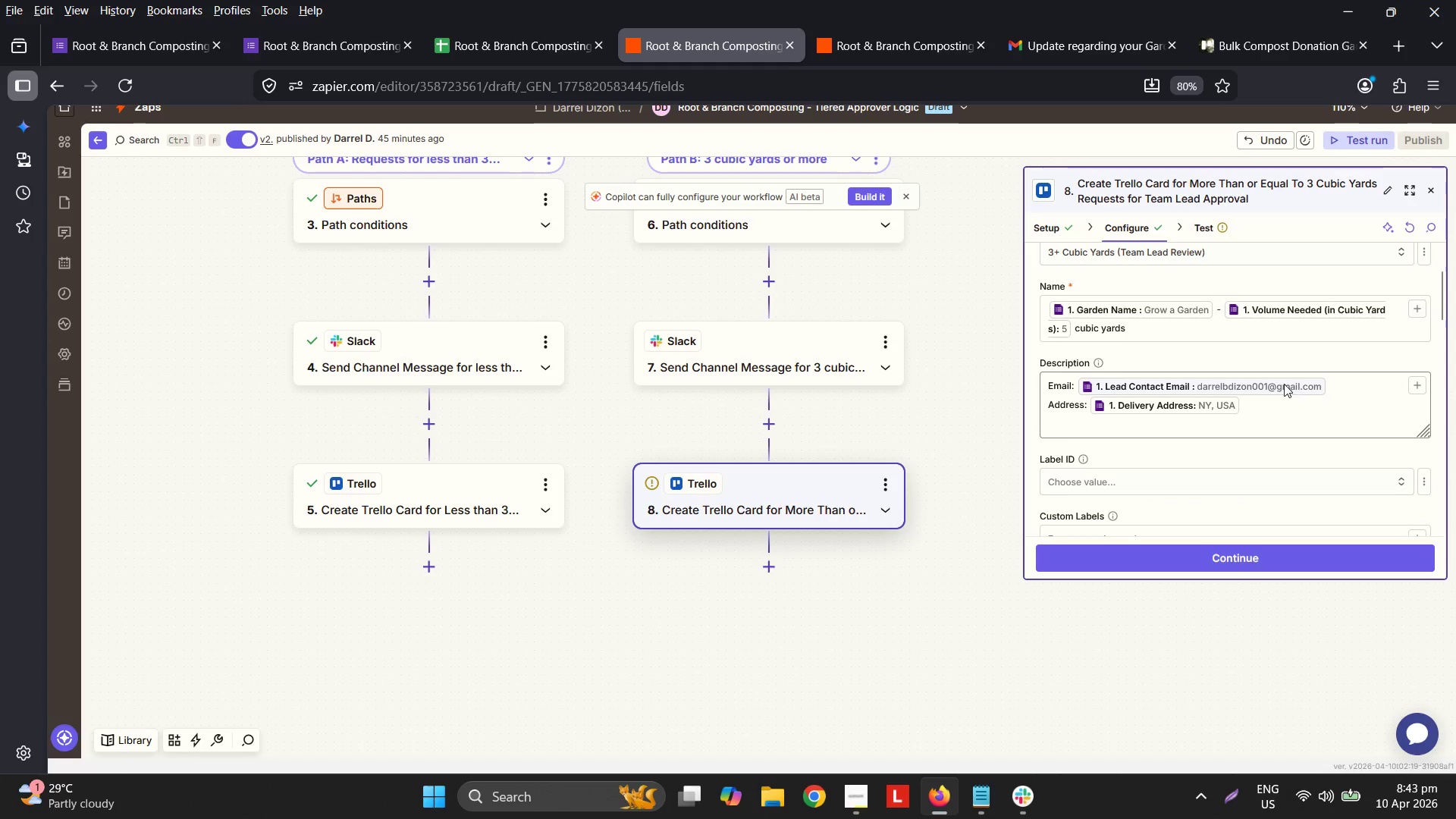 
left_click([1185, 558])
 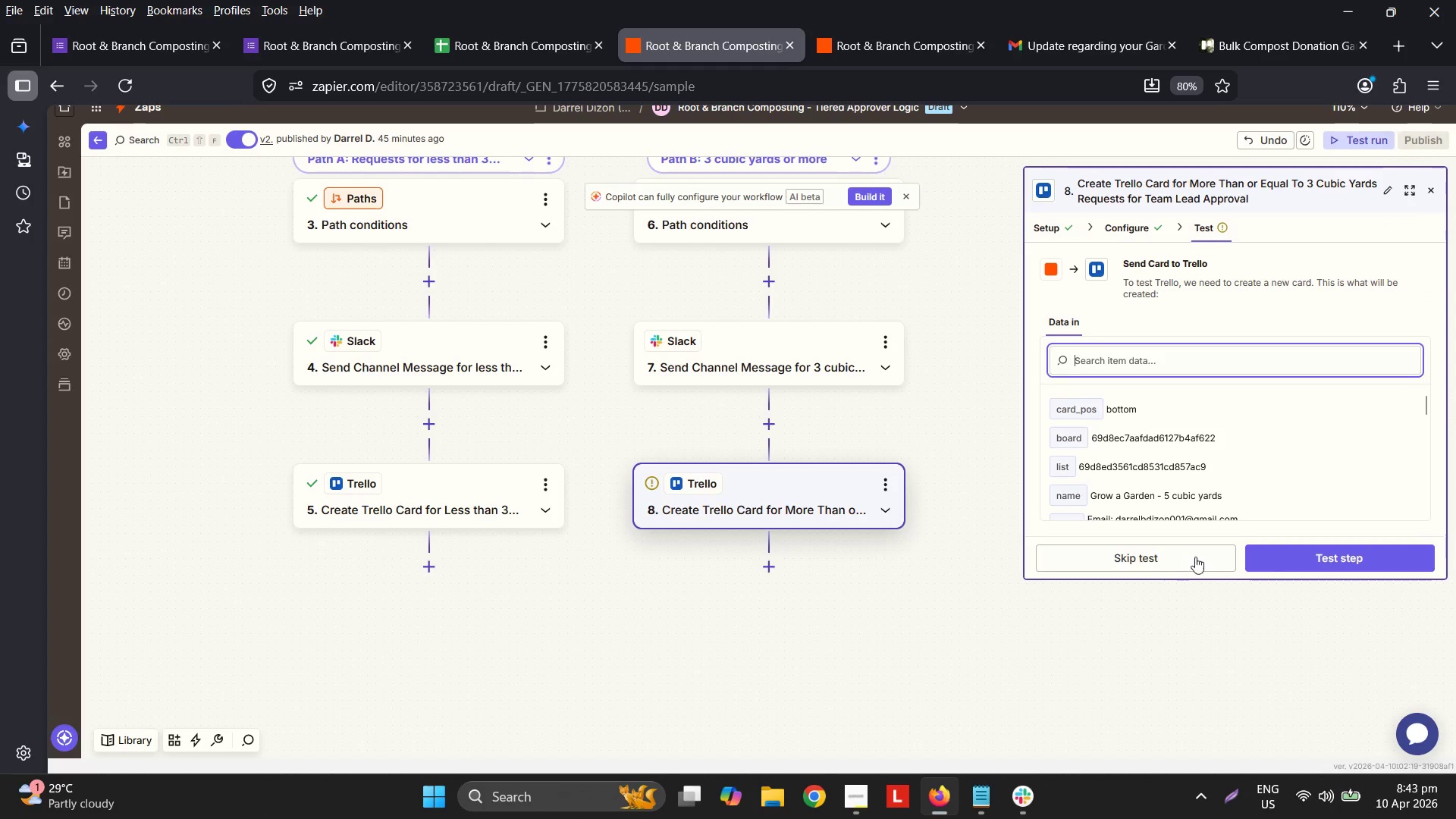 
left_click([1283, 564])
 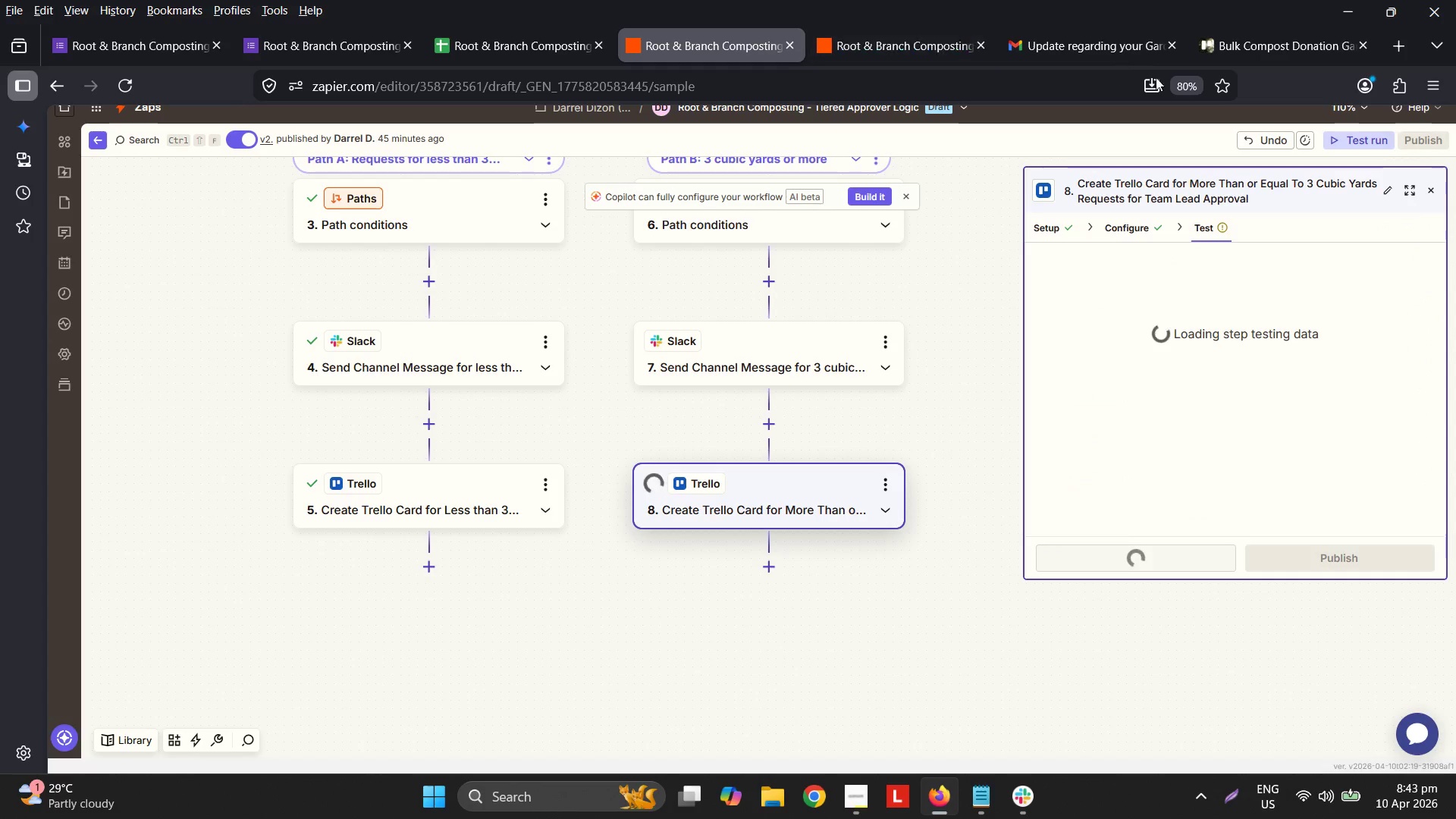 
left_click([1274, 35])
 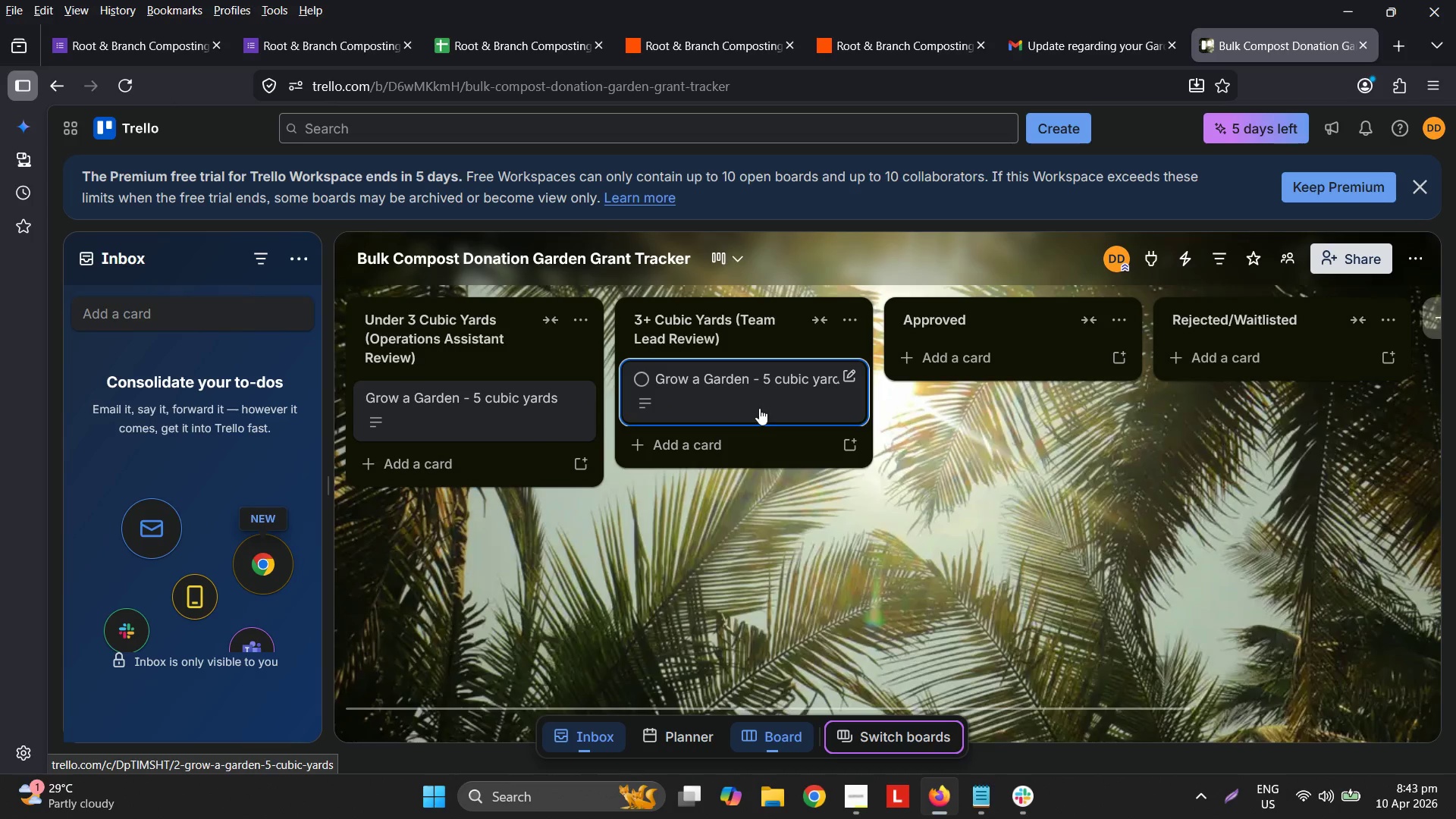 
left_click([801, 402])
 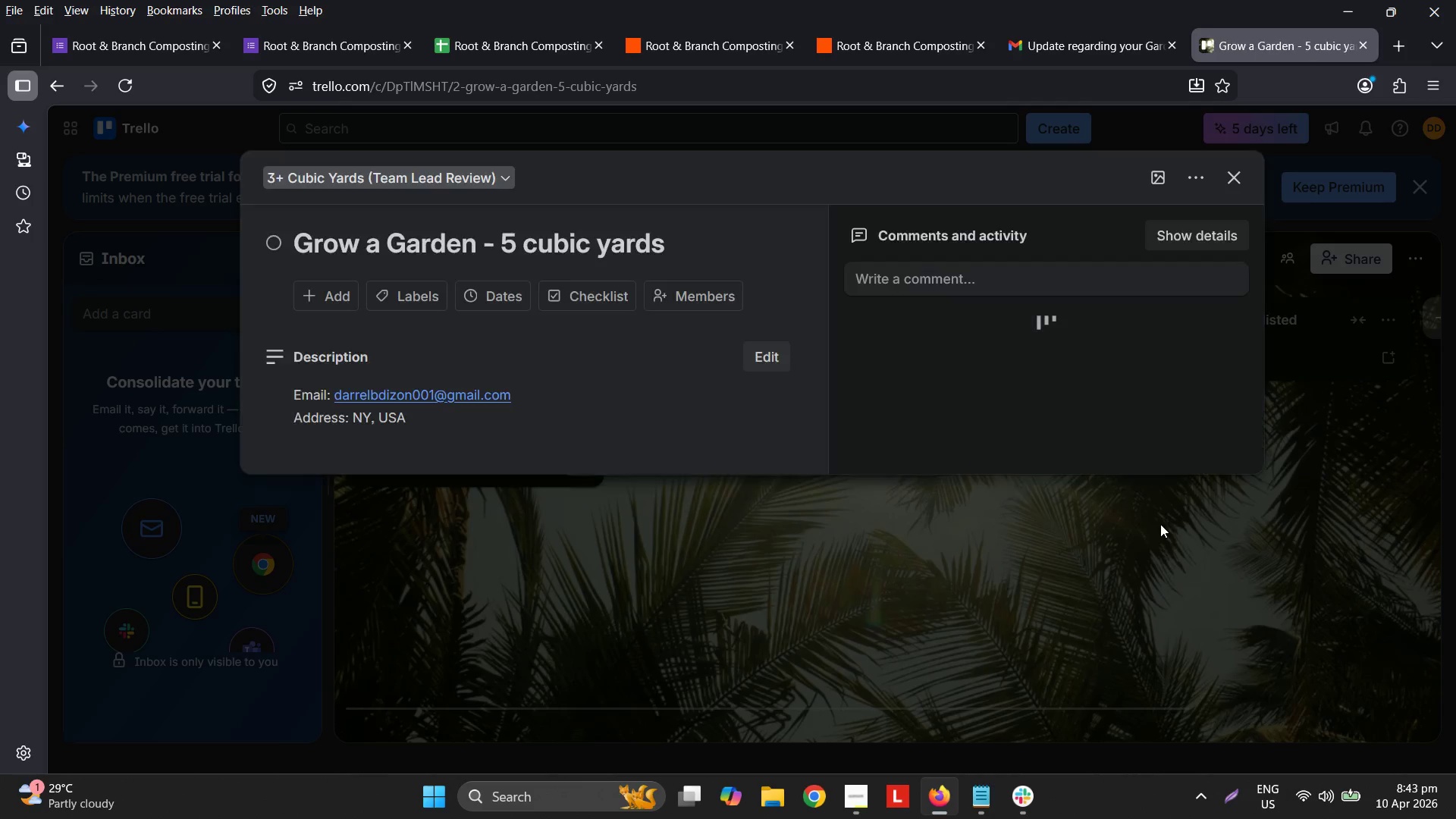 
left_click([1163, 520])
 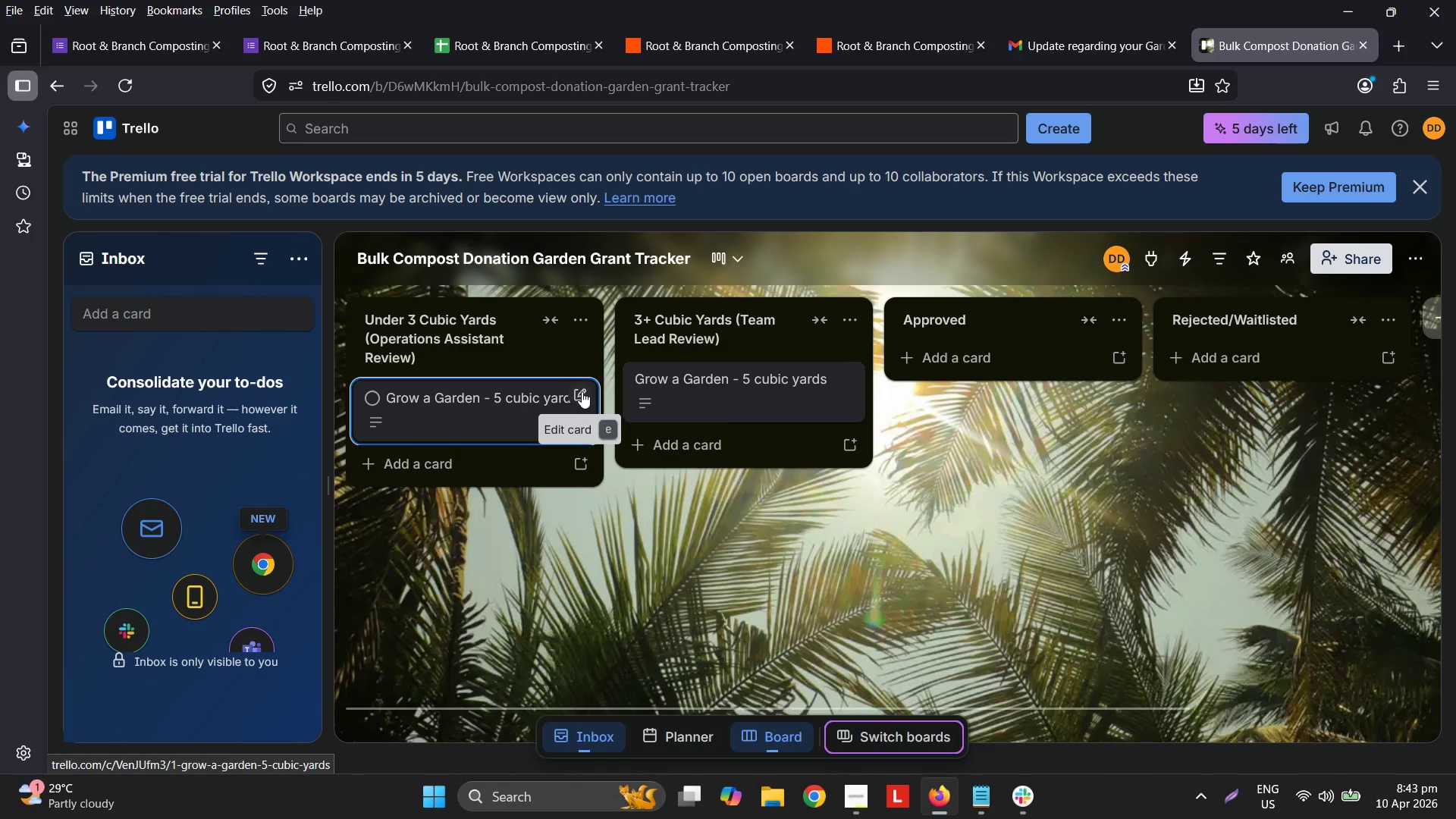 
right_click([582, 391])
 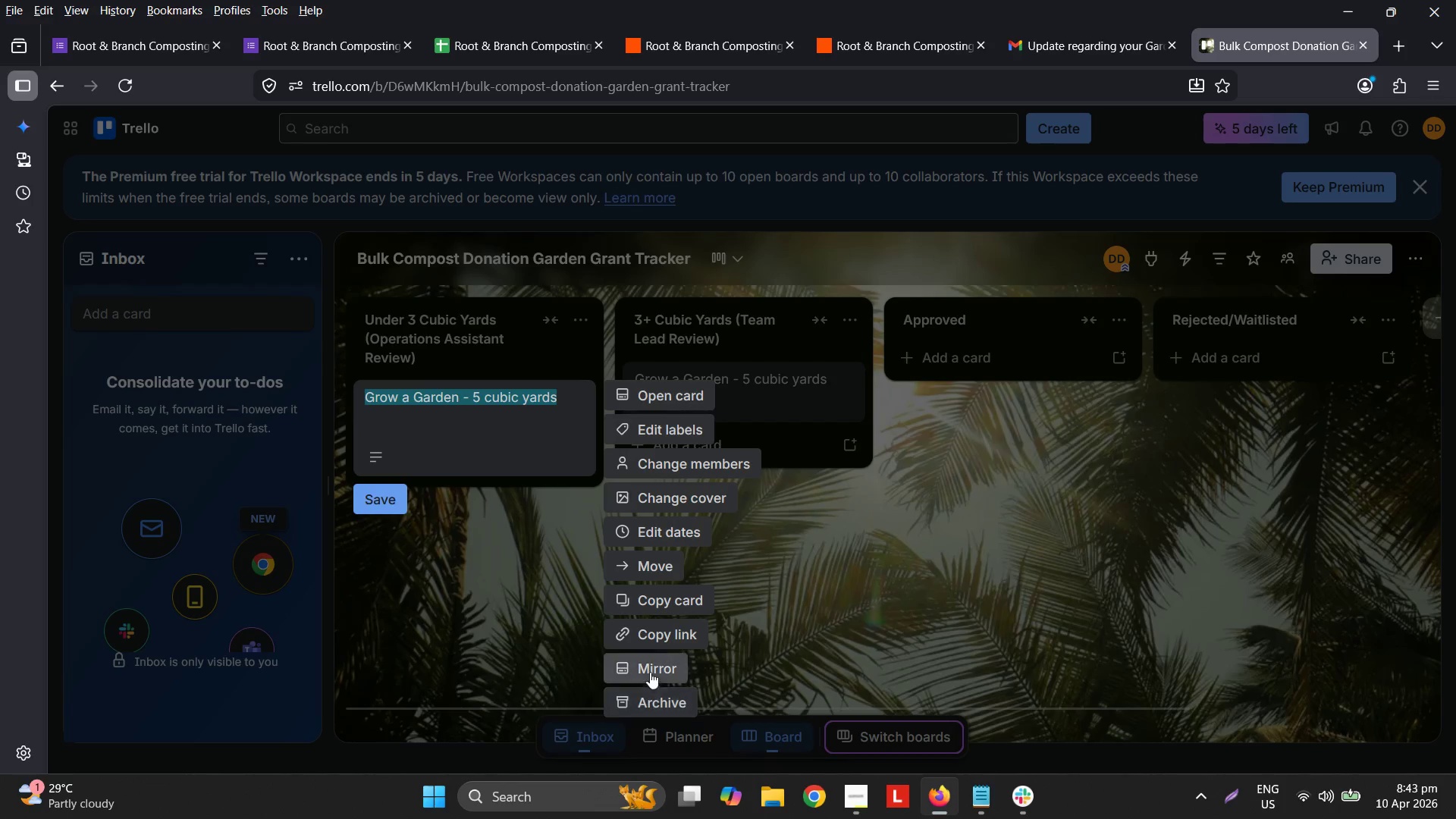 
left_click([663, 692])
 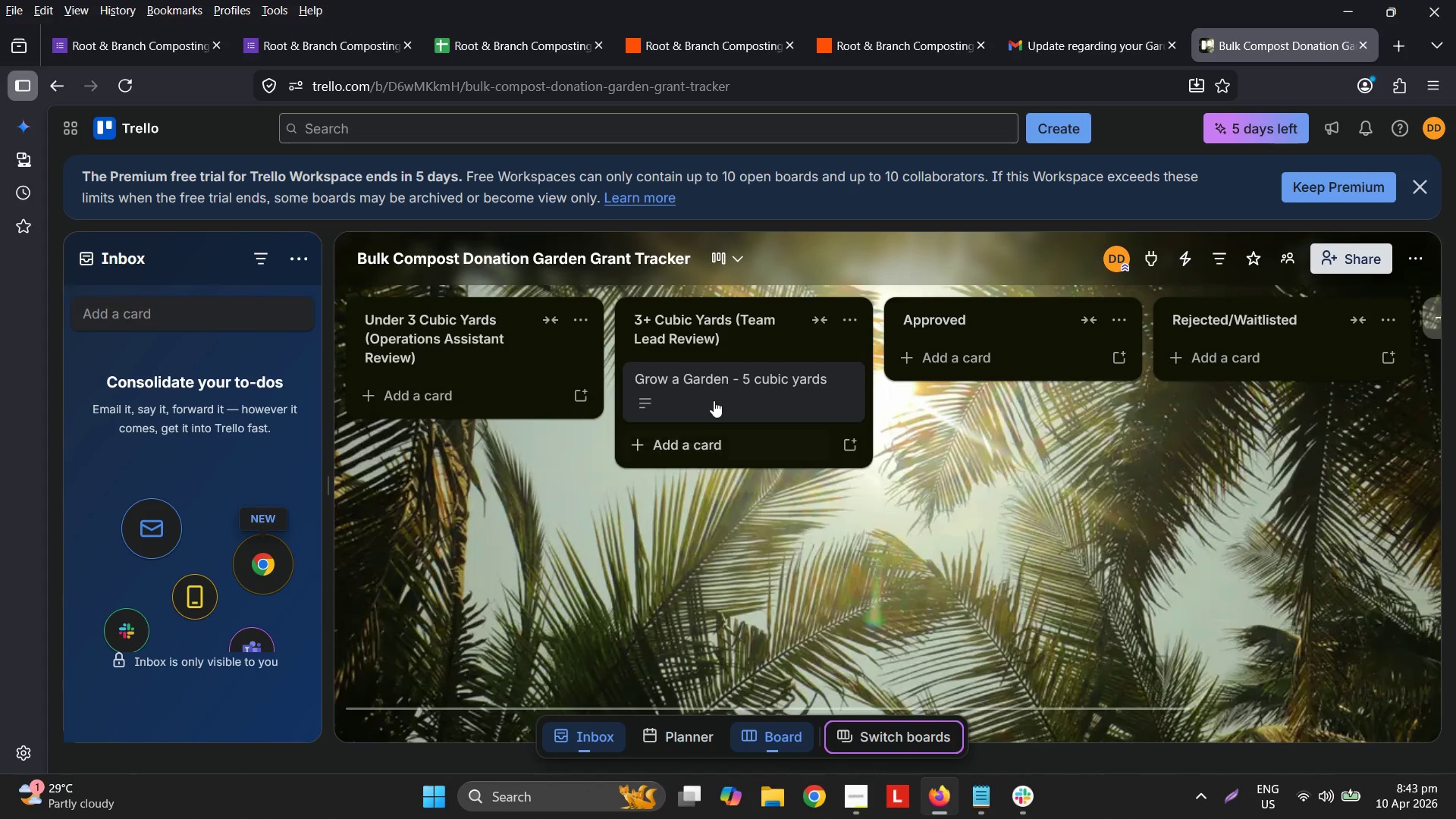 
right_click([714, 400])
 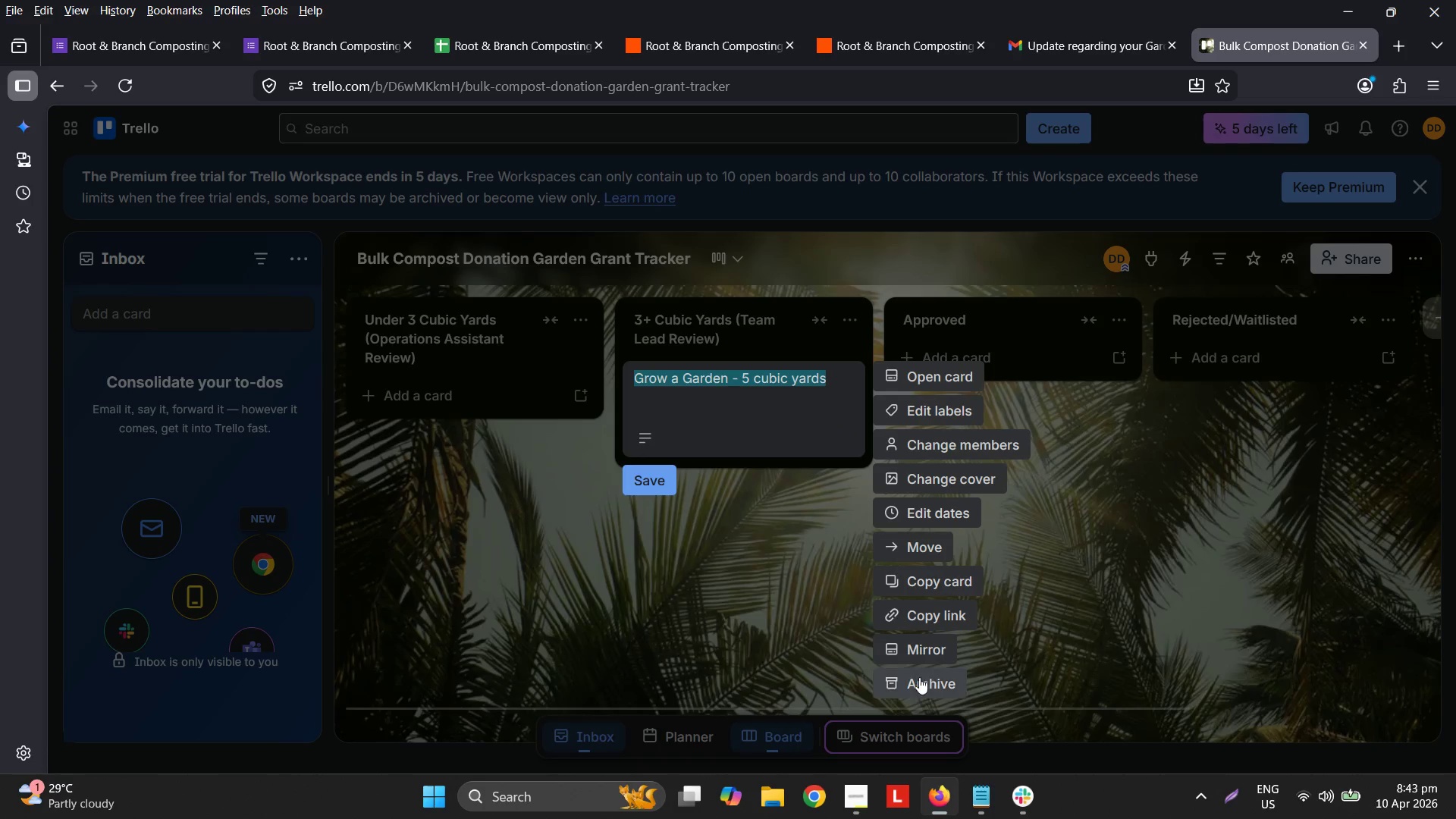 
left_click([921, 680])
 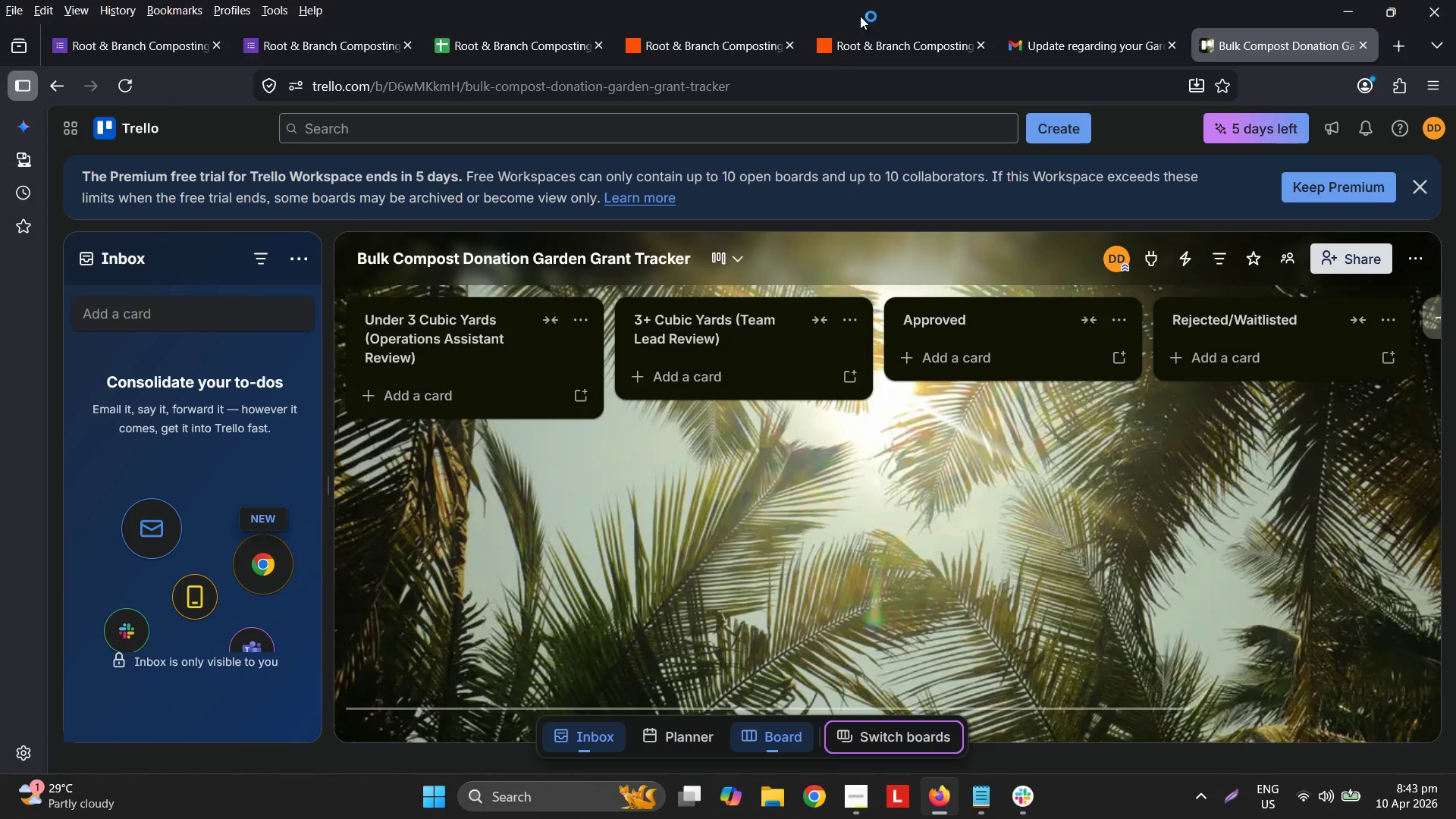 
left_click([519, 40])
 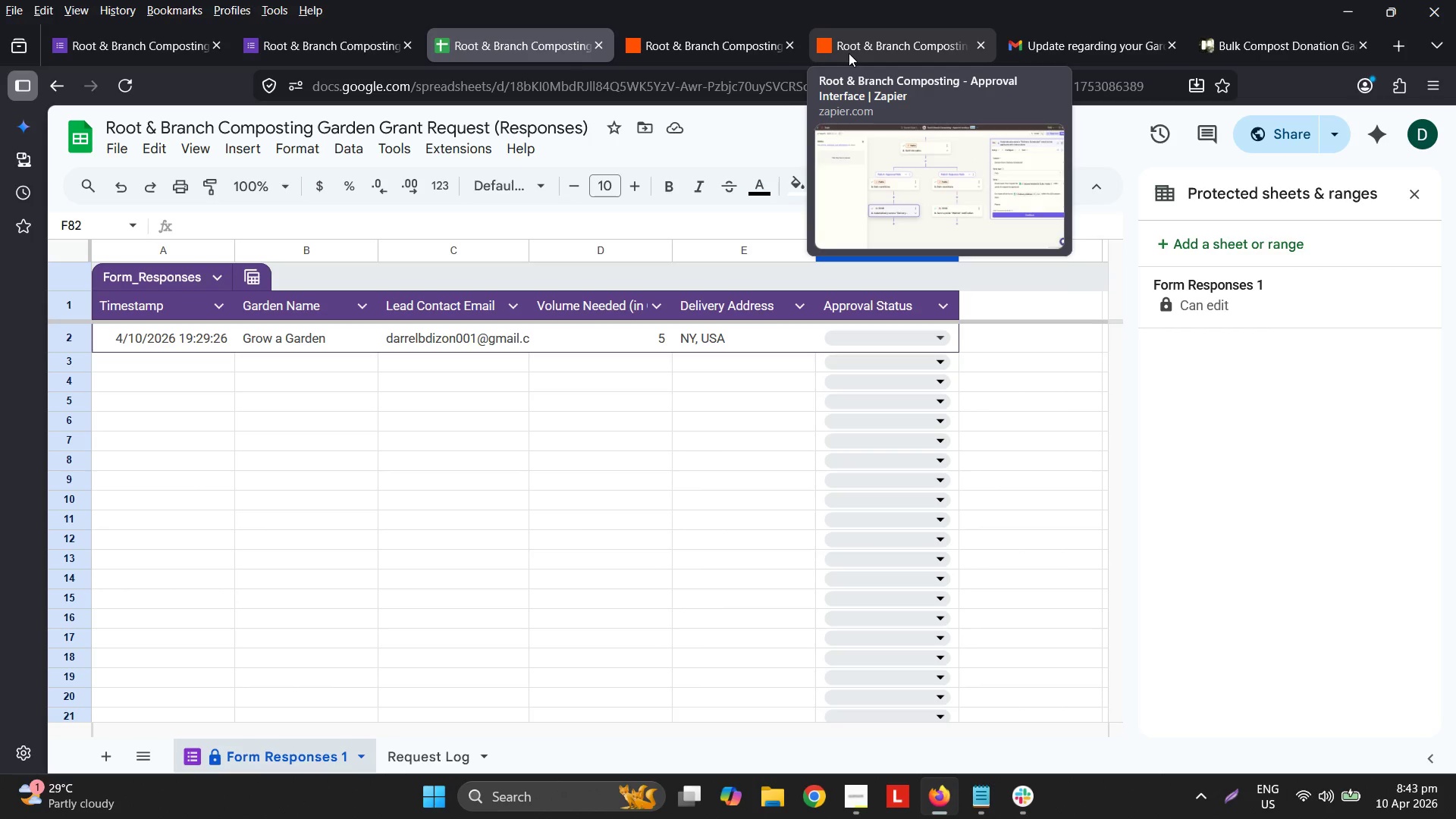 
mouse_move([366, 34])
 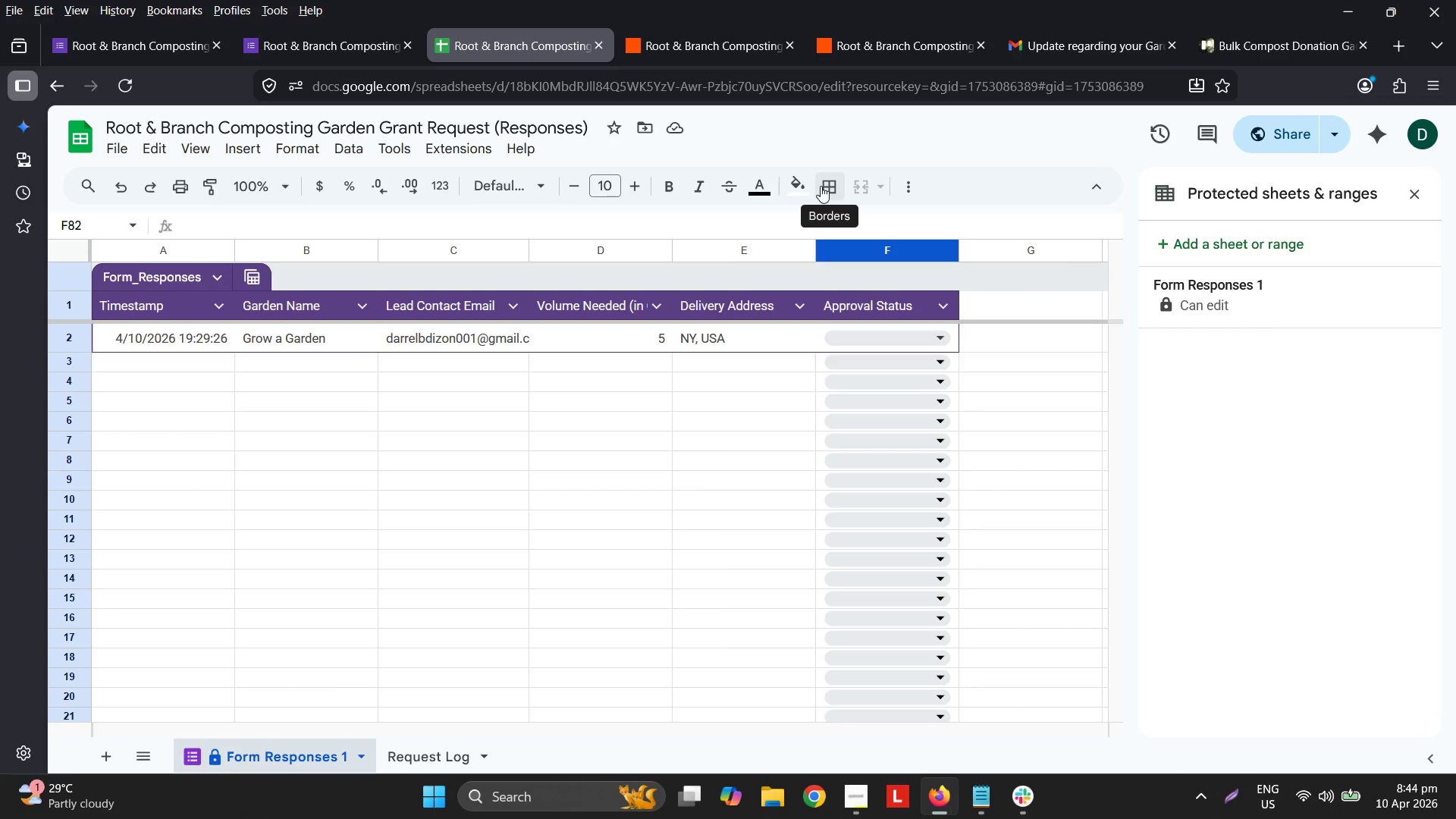 
wait(63.59)
 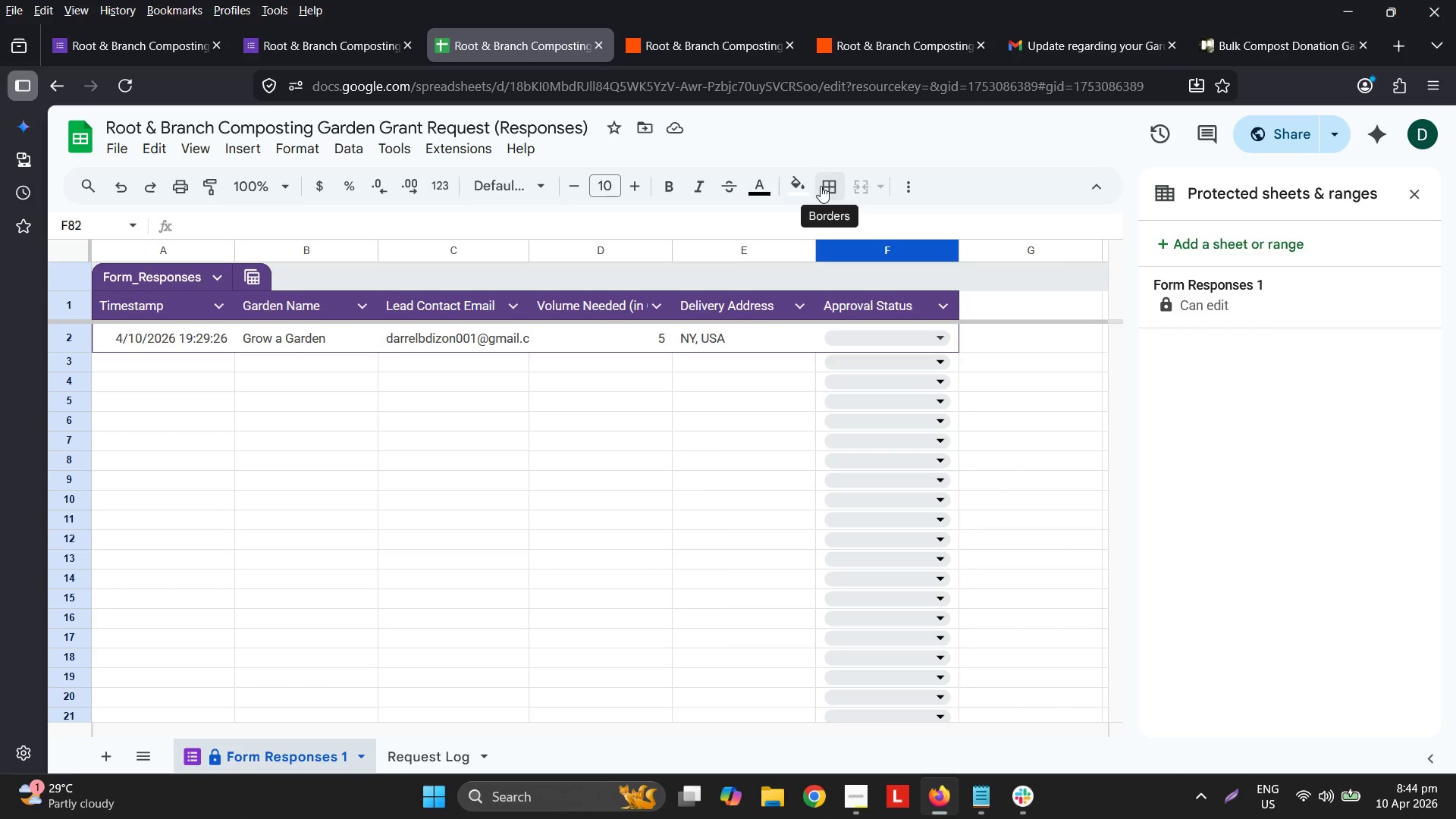 
left_click([685, 41])
 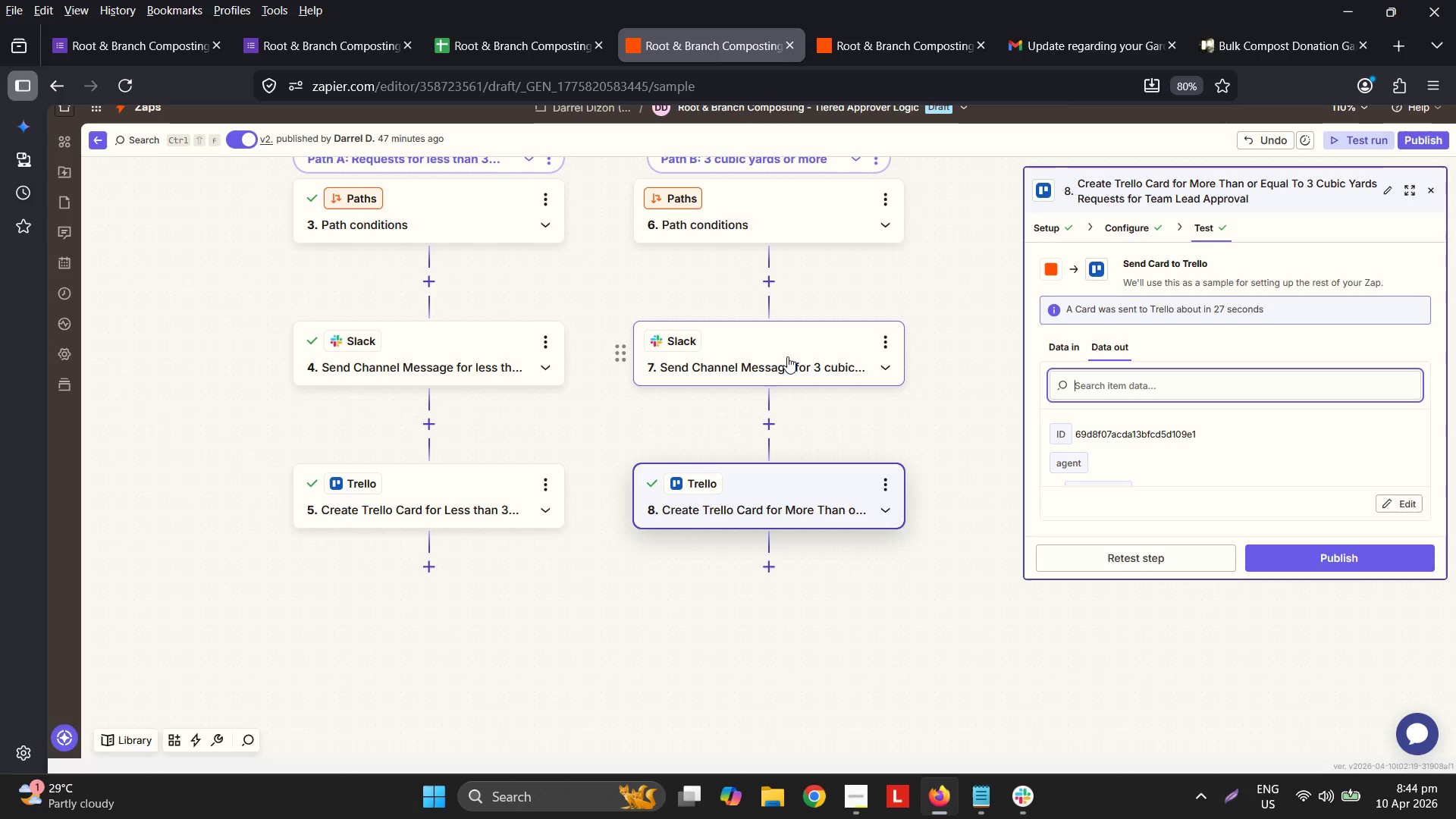 
scroll: coordinate [690, 382], scroll_direction: up, amount: 11.0
 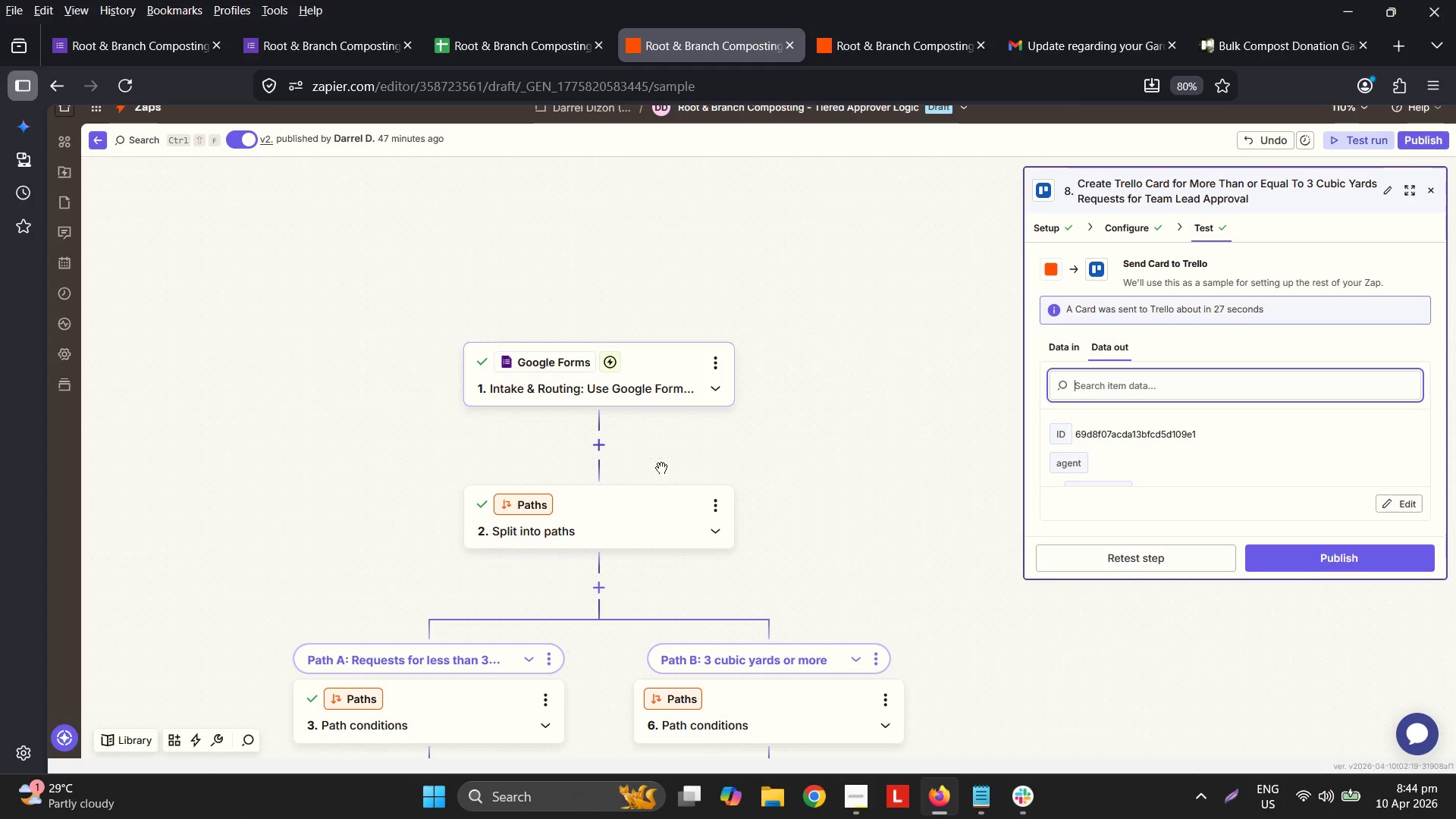 
mouse_move([604, 435])
 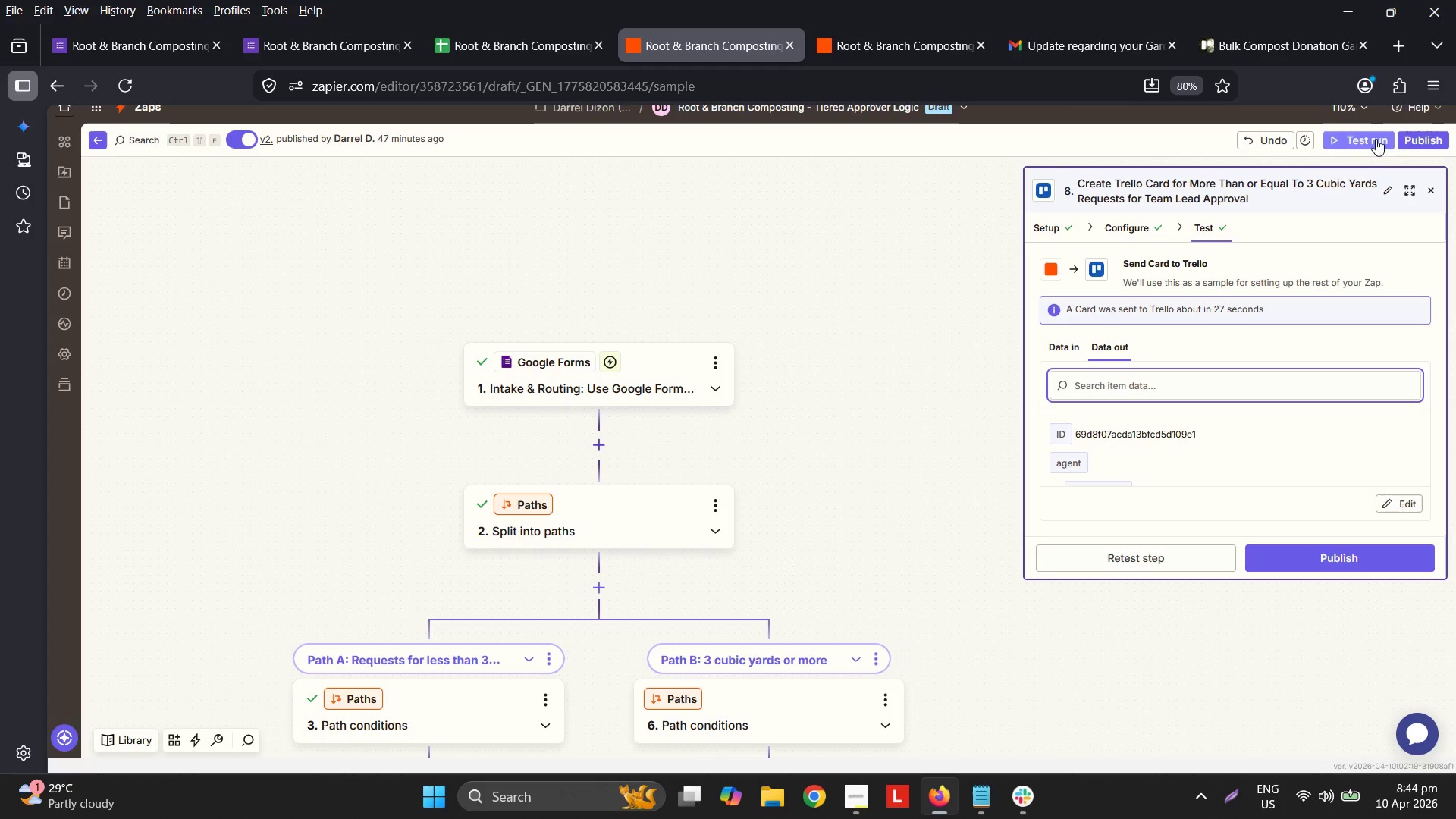 
left_click([1411, 133])
 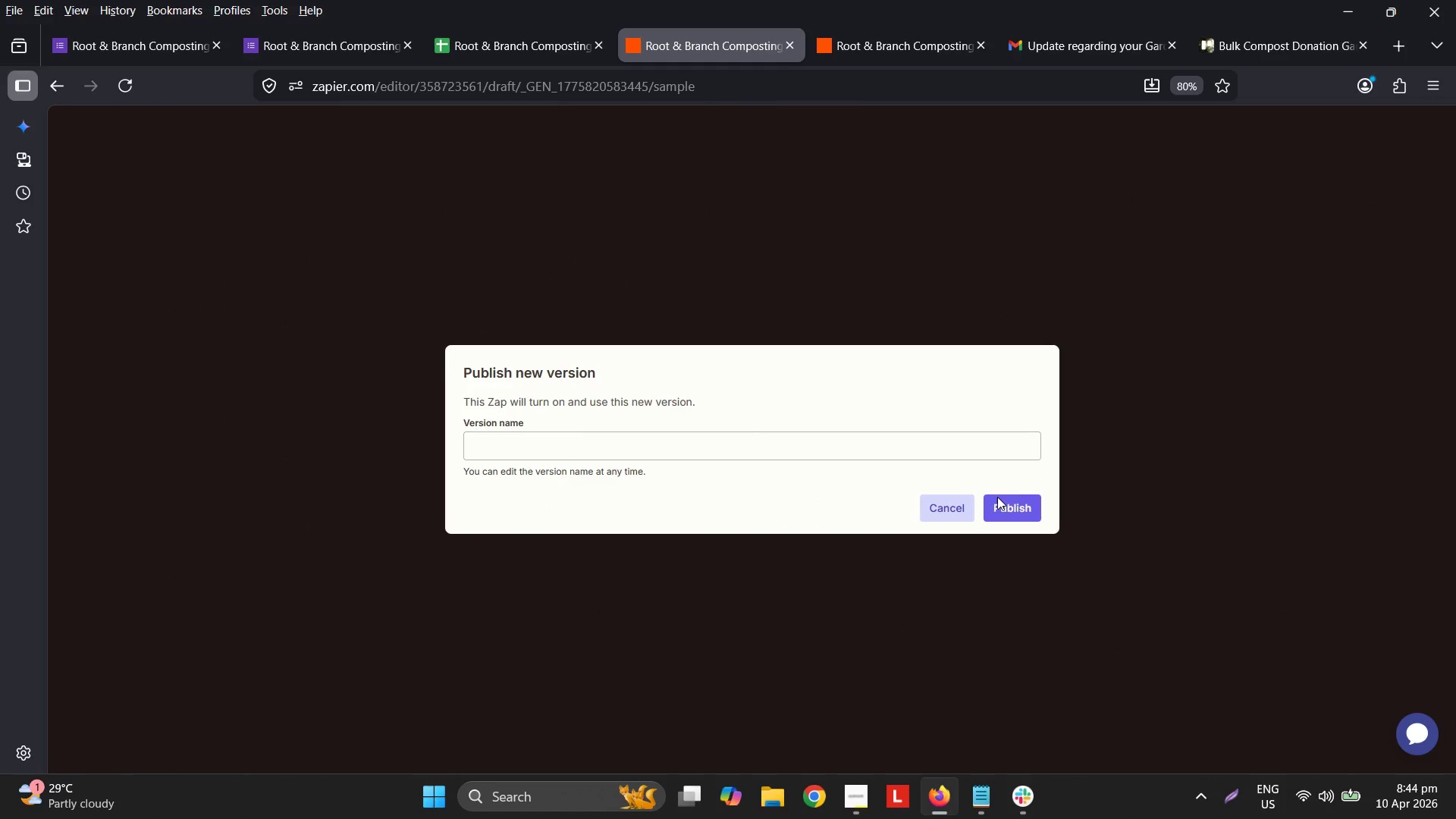 
left_click([1011, 504])
 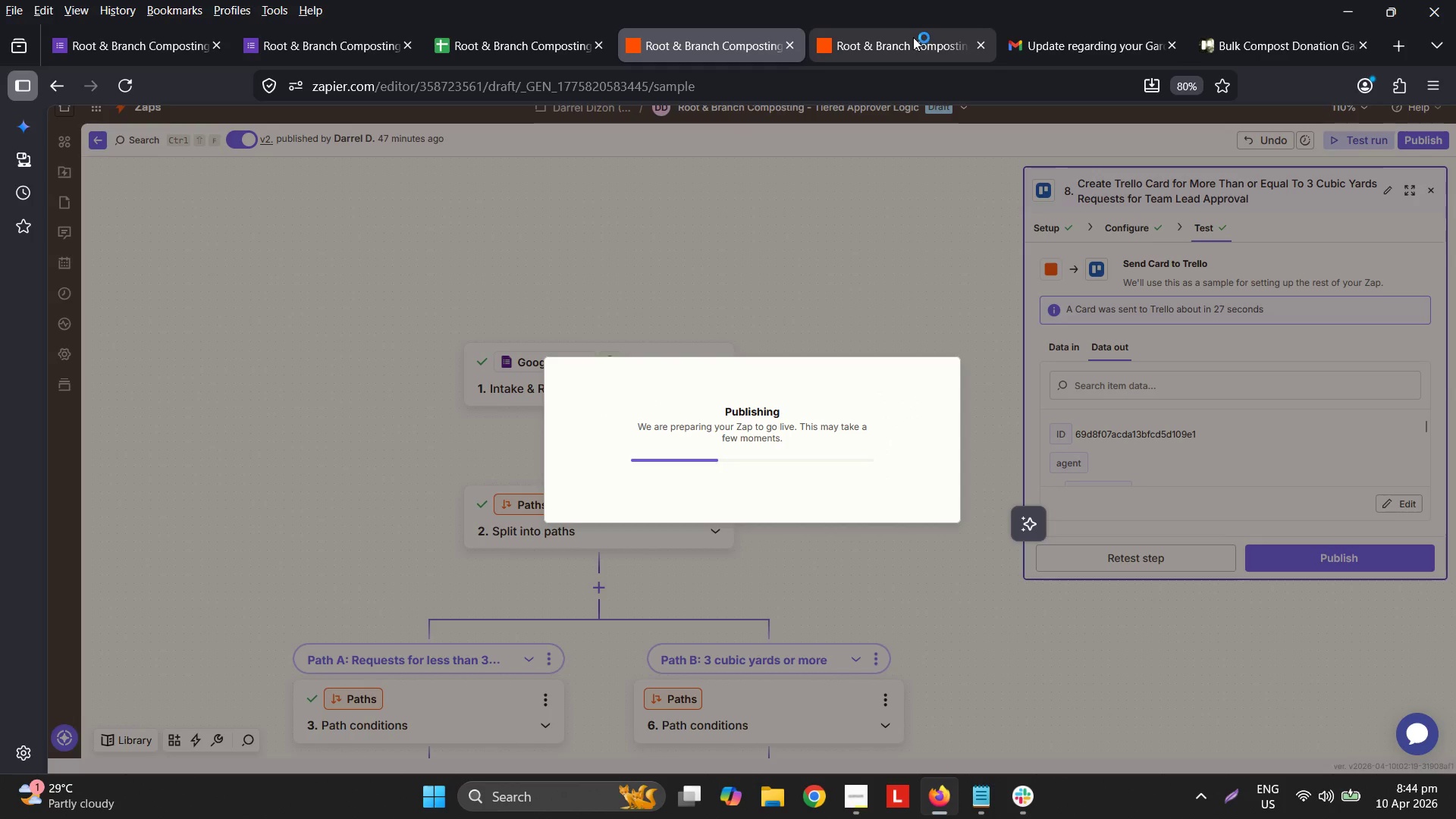 
left_click([913, 37])
 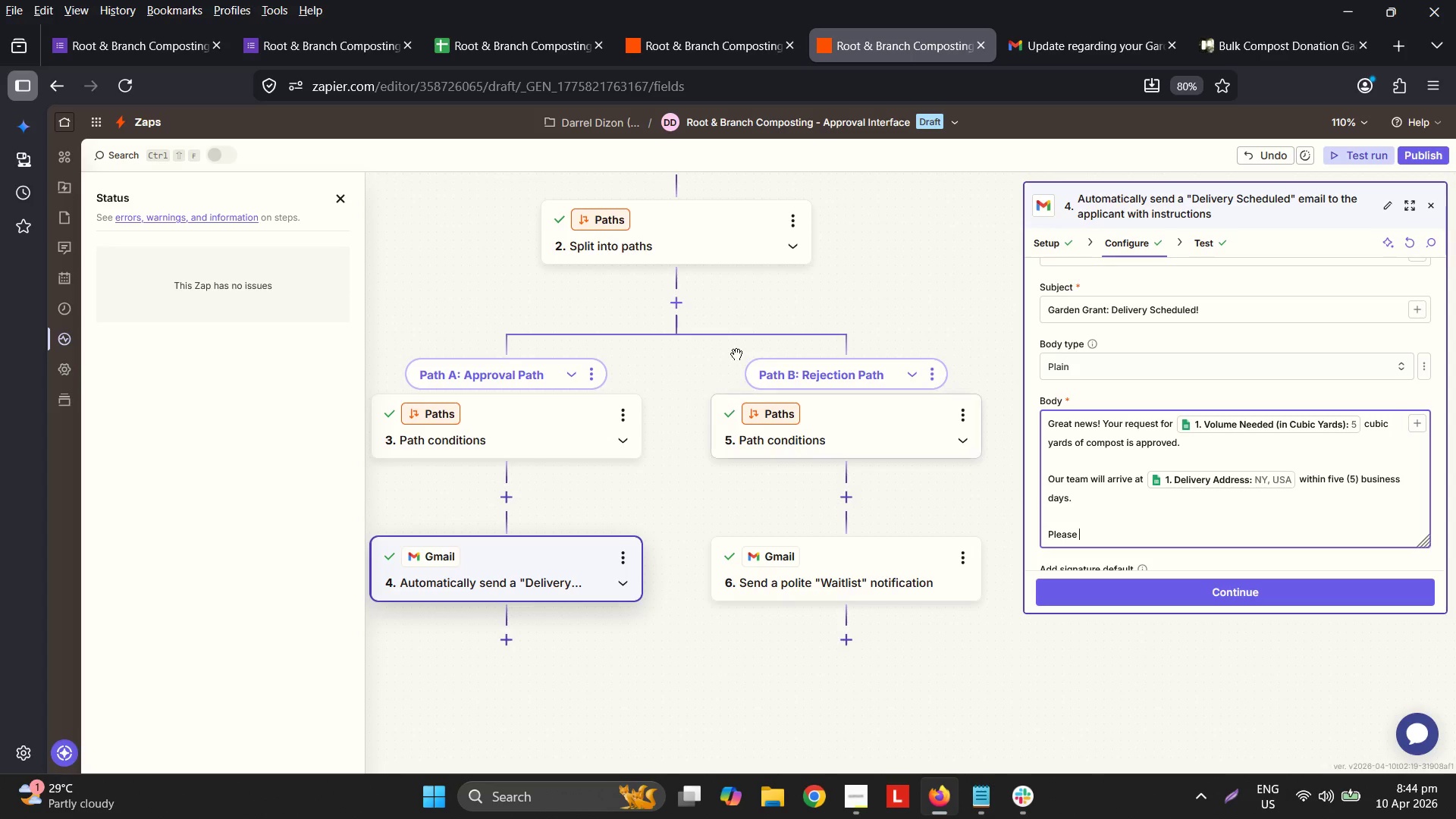 
scroll: coordinate [763, 348], scroll_direction: up, amount: 4.0
 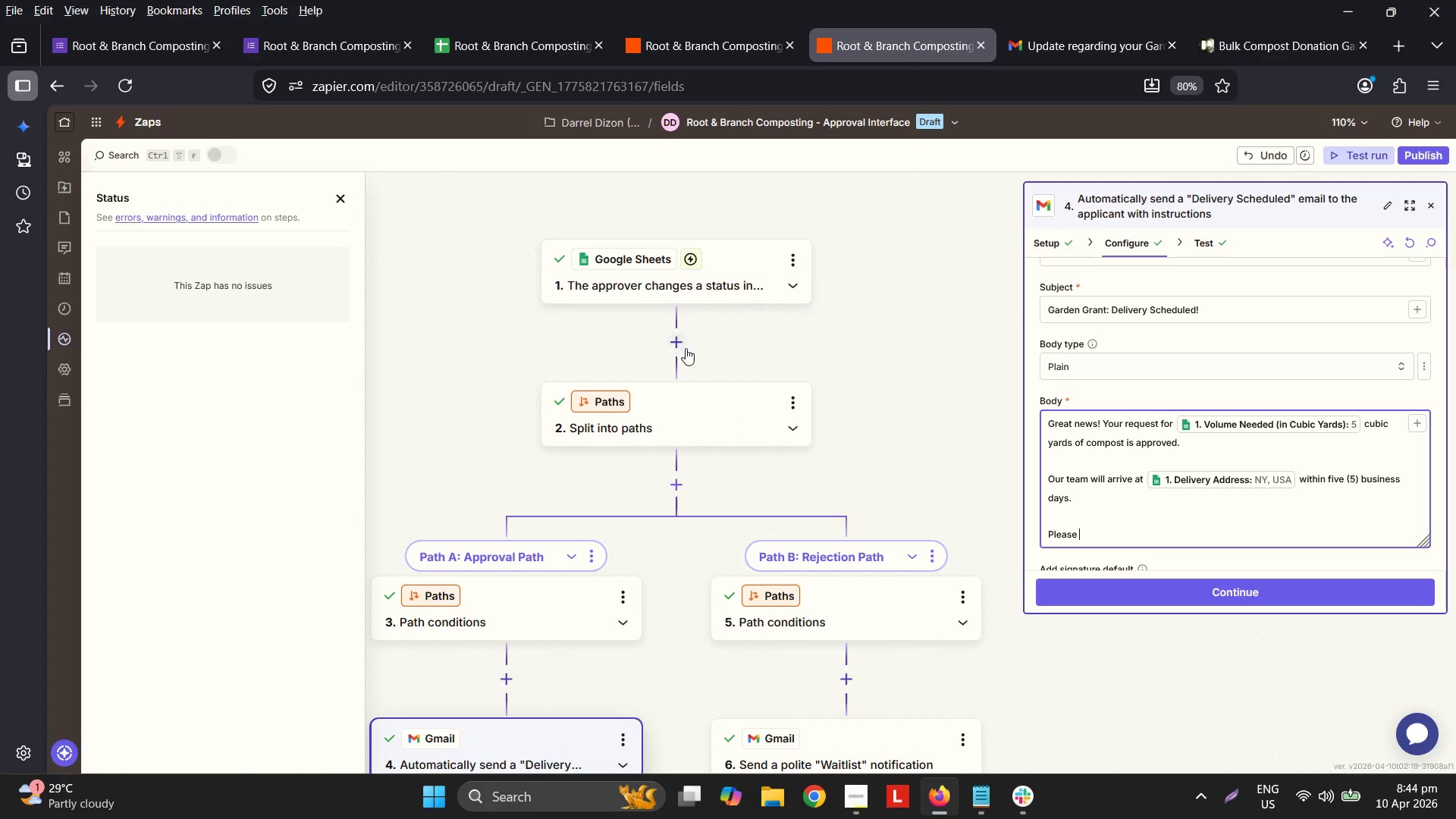 
left_click([679, 349])
 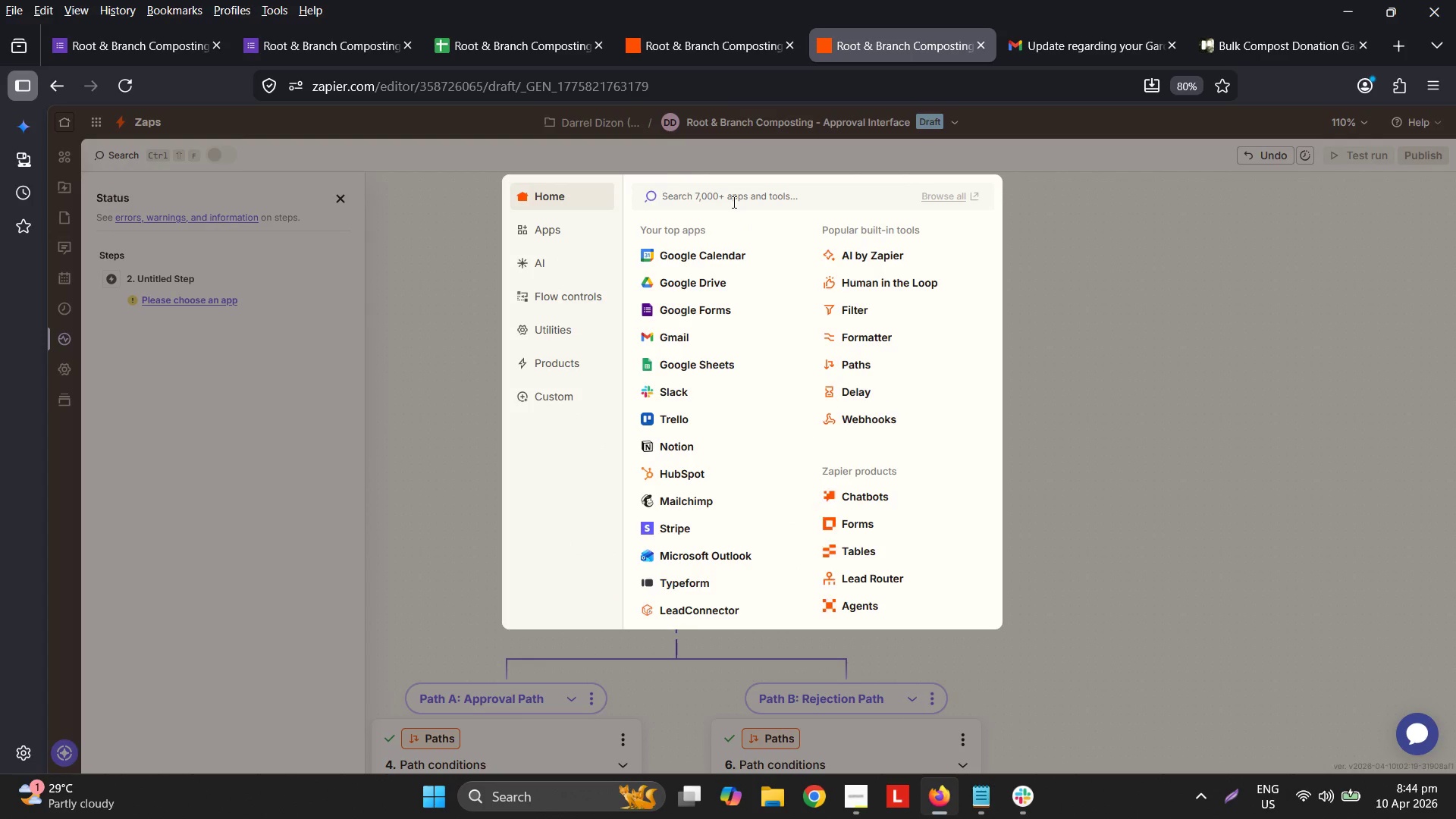 
type(trello)
 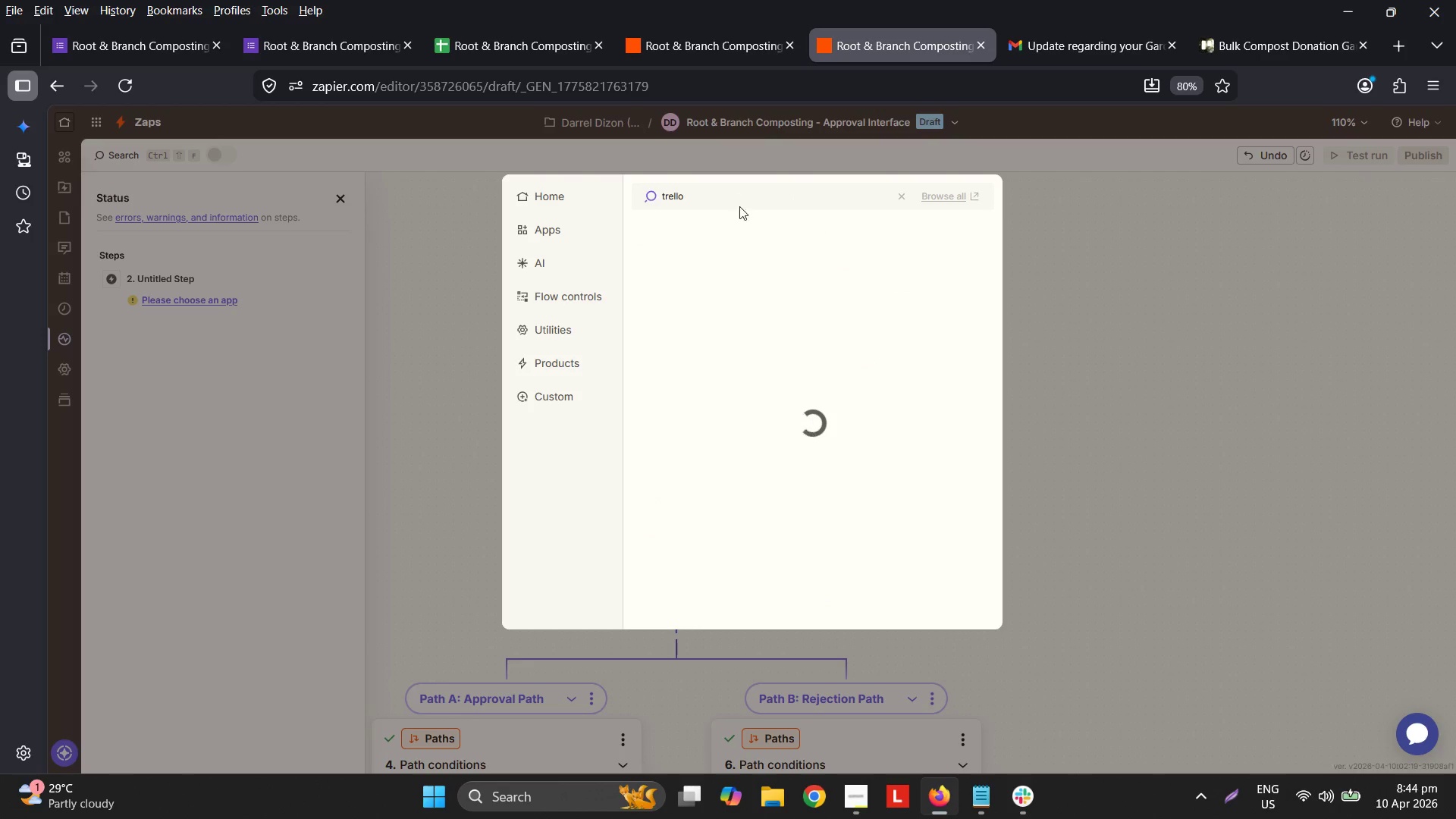 
mouse_move([732, 243])
 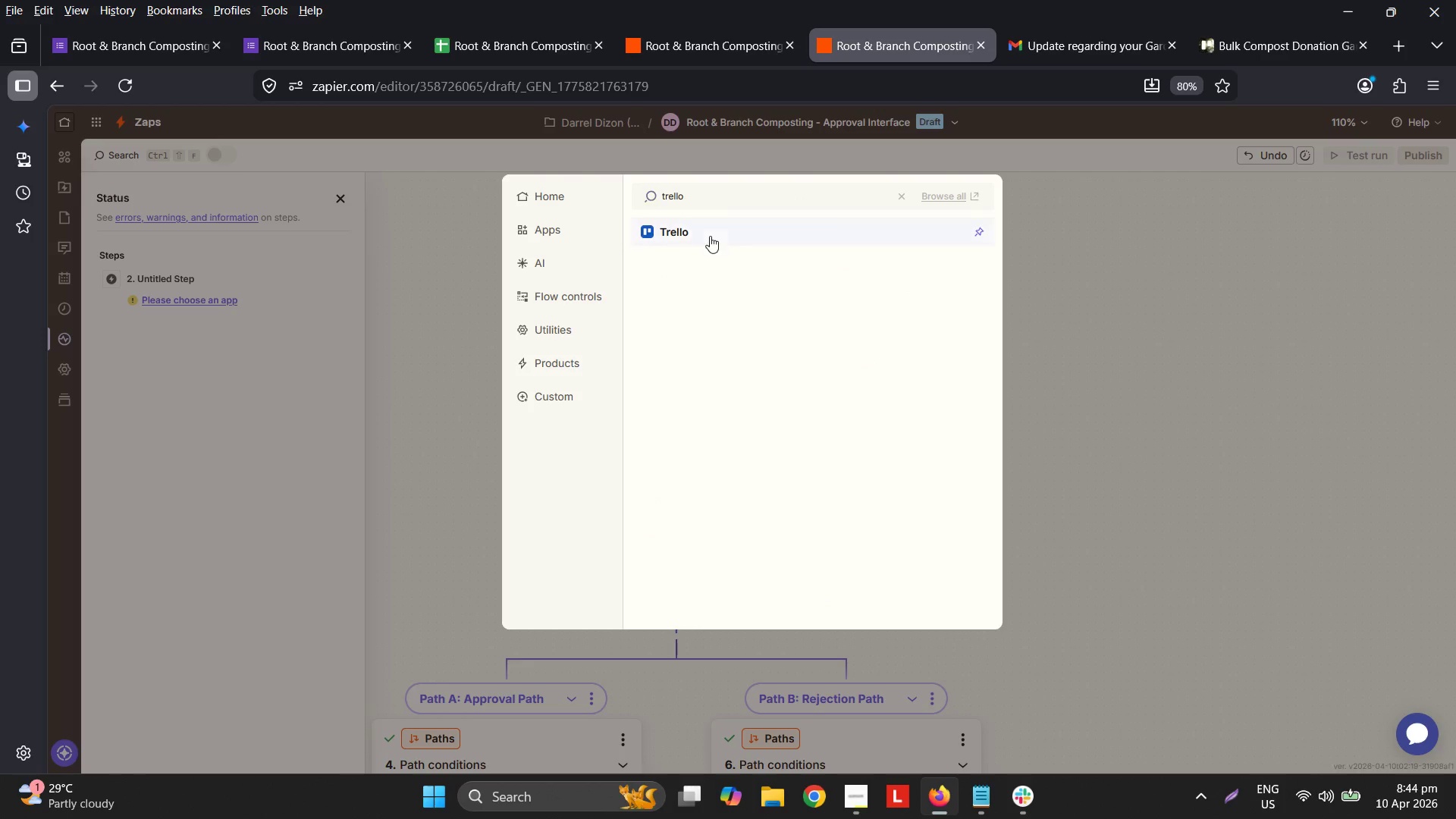 
left_click([710, 236])
 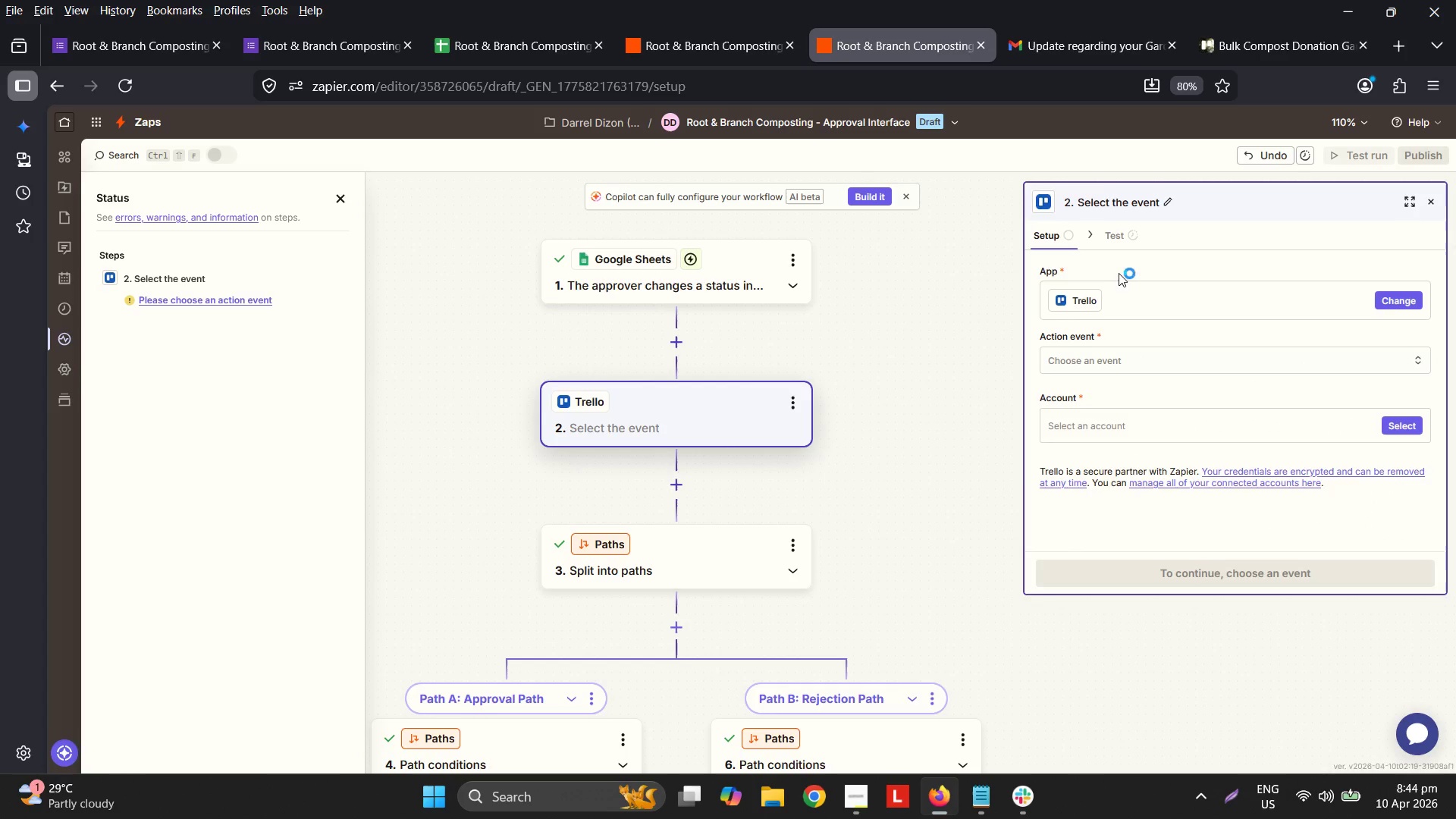 
left_click([1117, 369])
 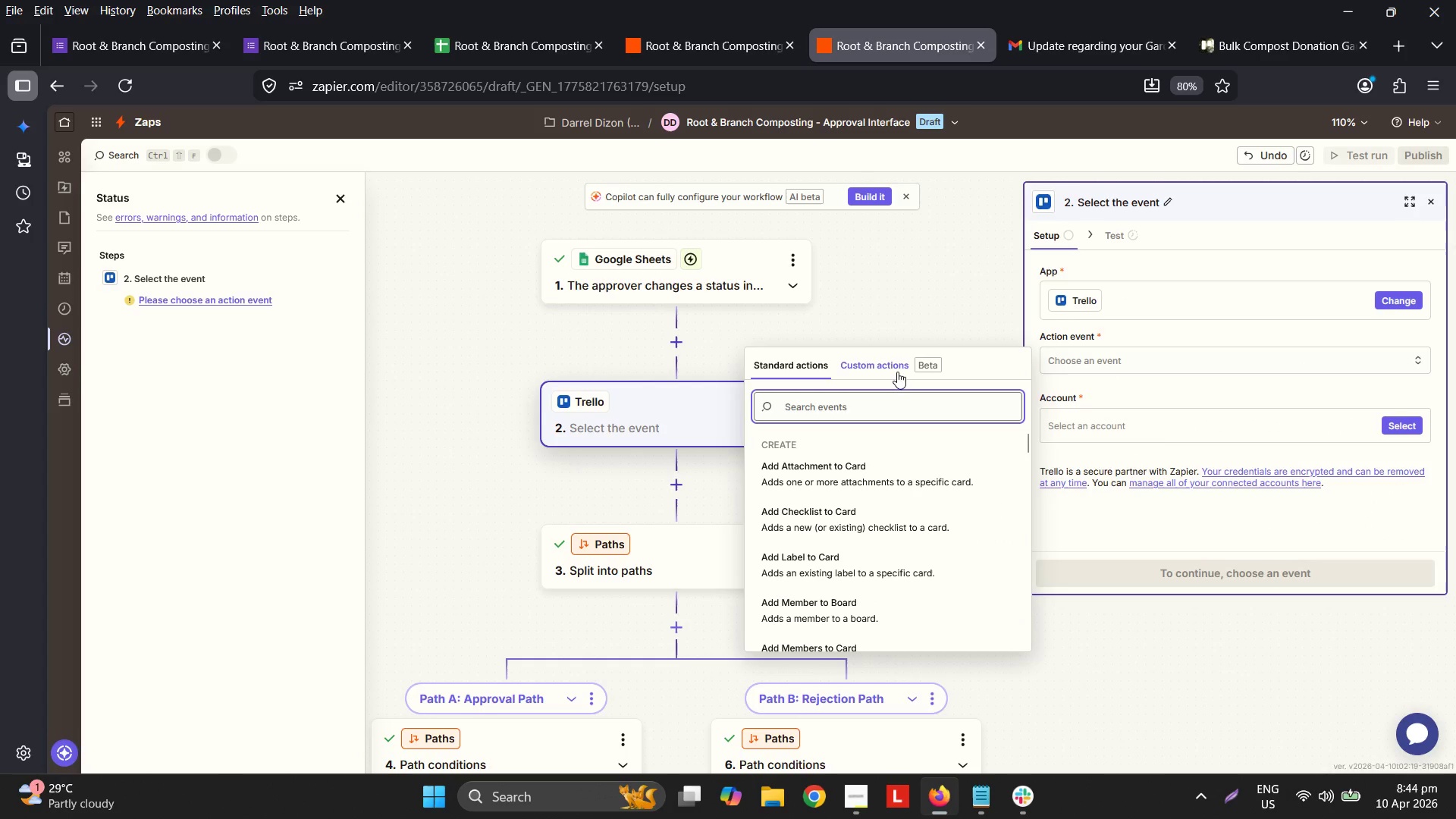 
type(find)
 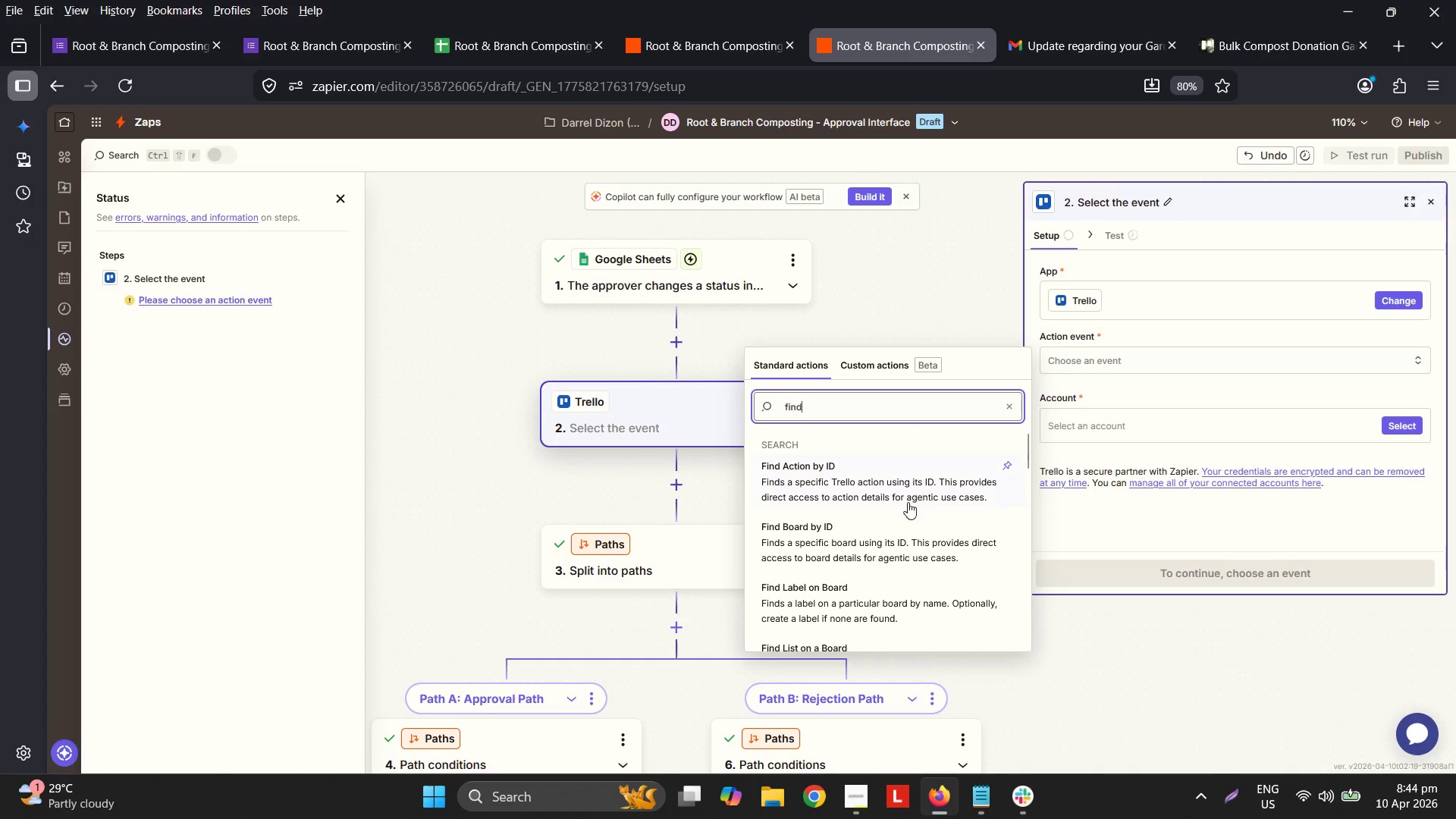 
scroll: coordinate [906, 521], scroll_direction: down, amount: 1.0
 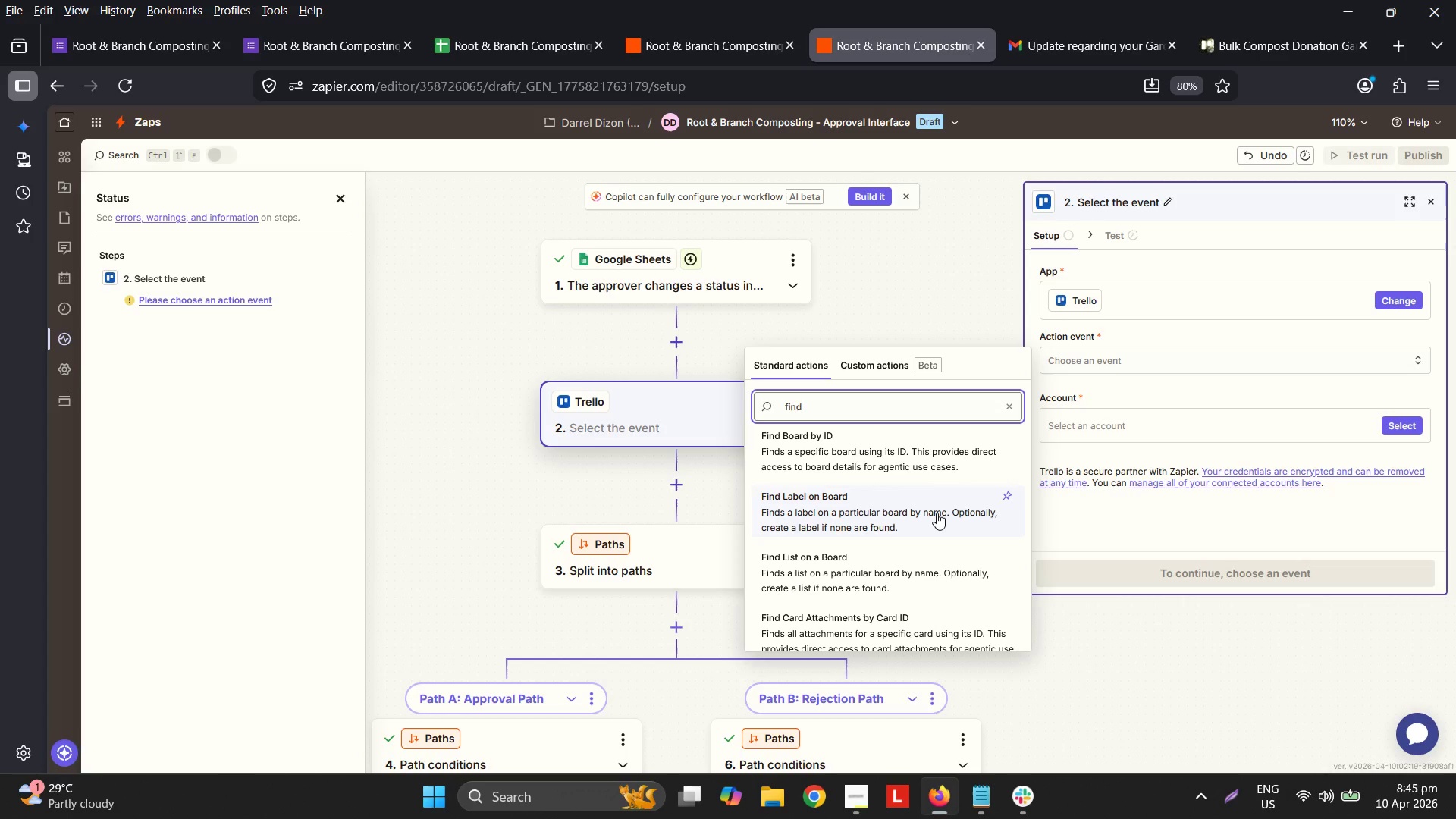 
wait(14.9)
 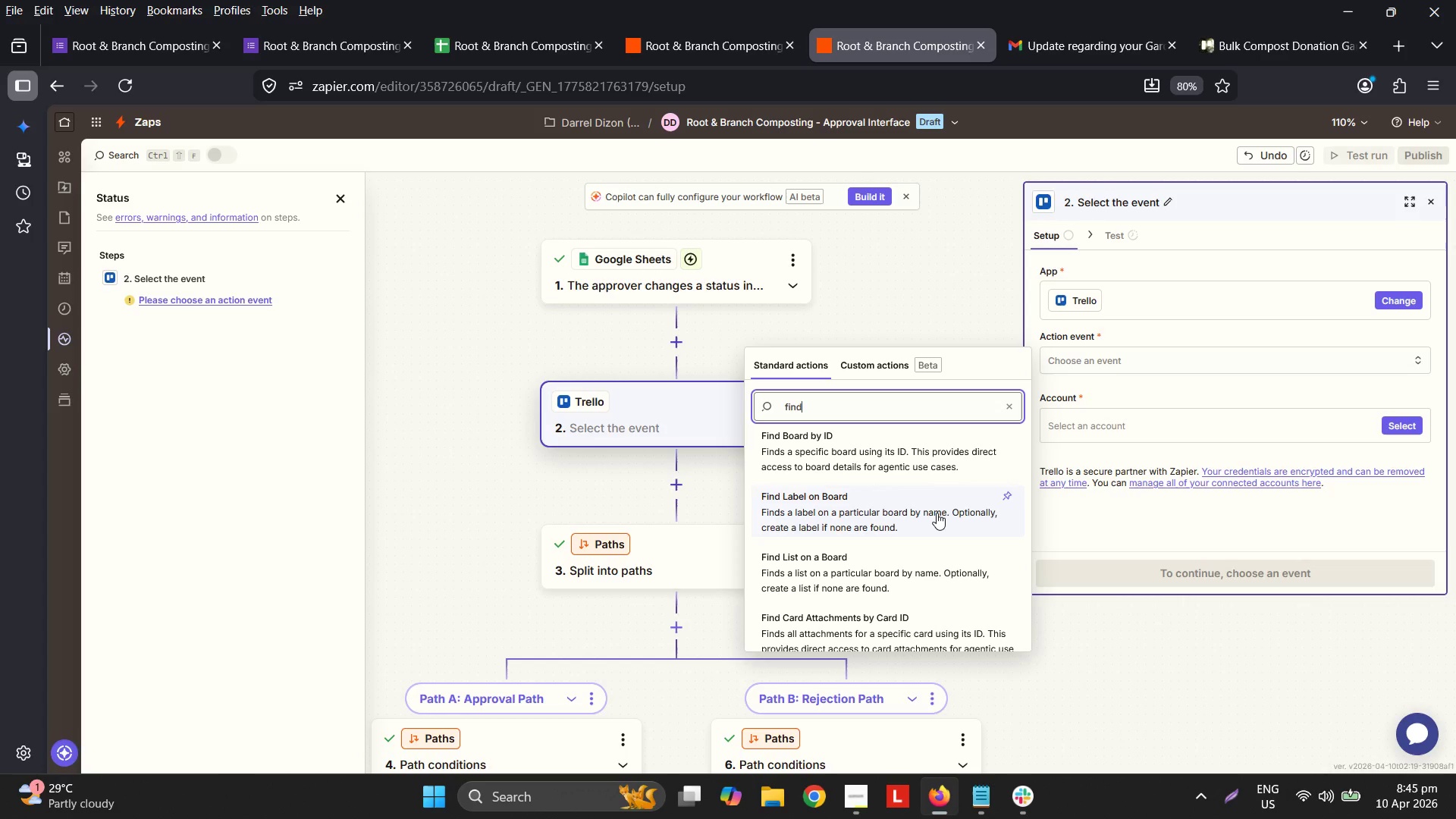 
scroll: coordinate [865, 540], scroll_direction: down, amount: 5.0
 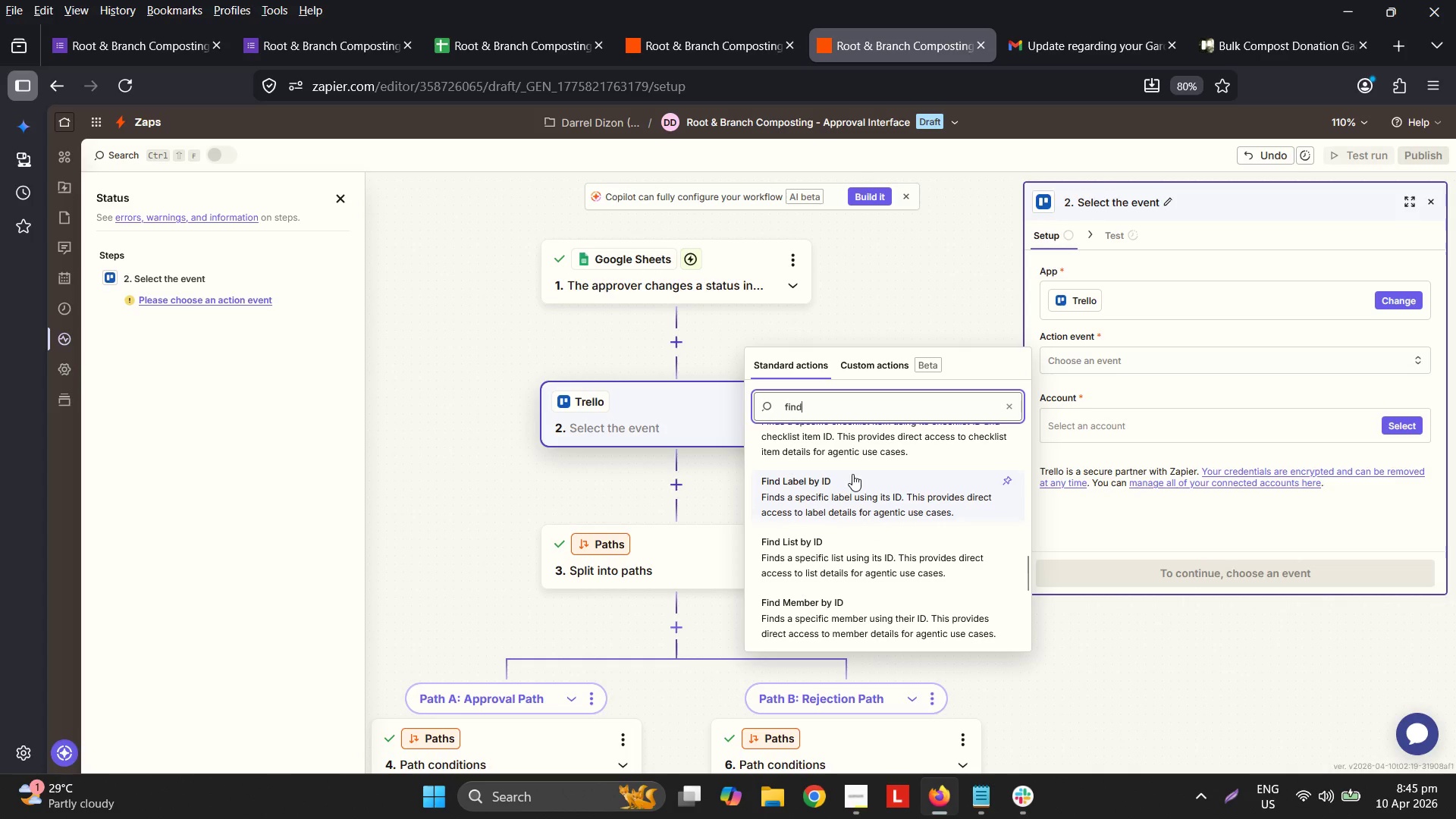 
type( card)
 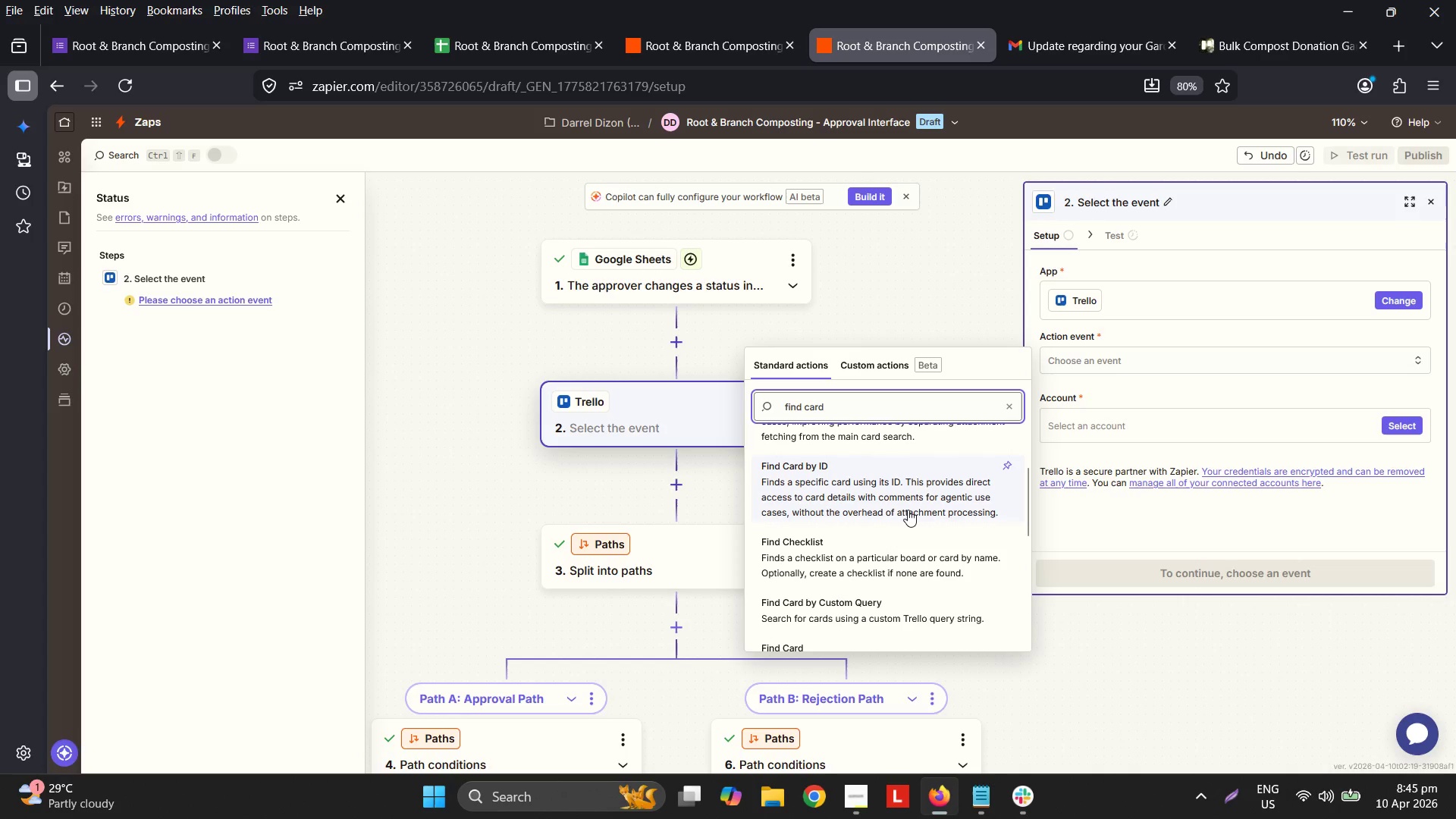 
scroll: coordinate [908, 510], scroll_direction: down, amount: 1.0
 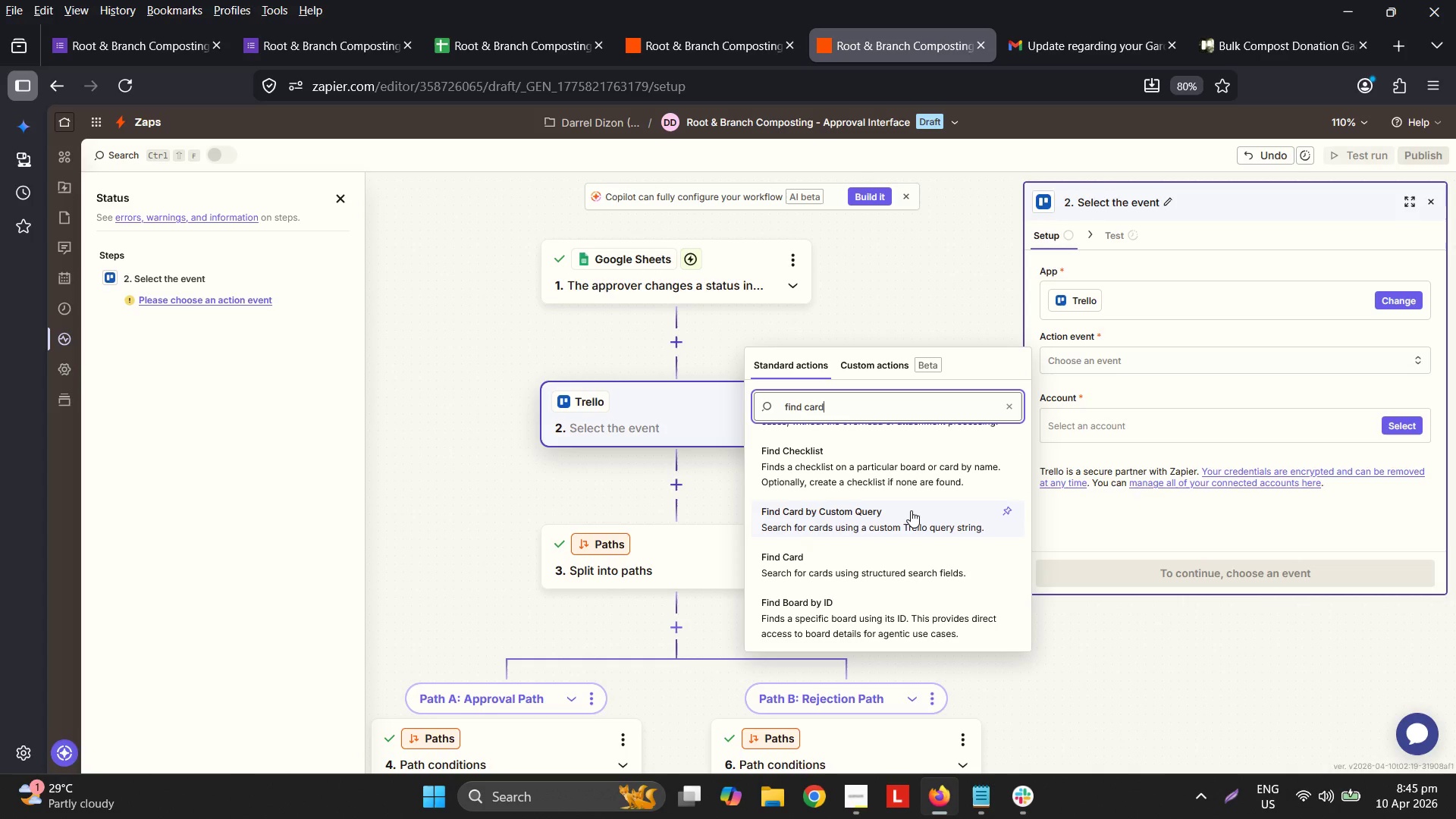 
wait(10.24)
 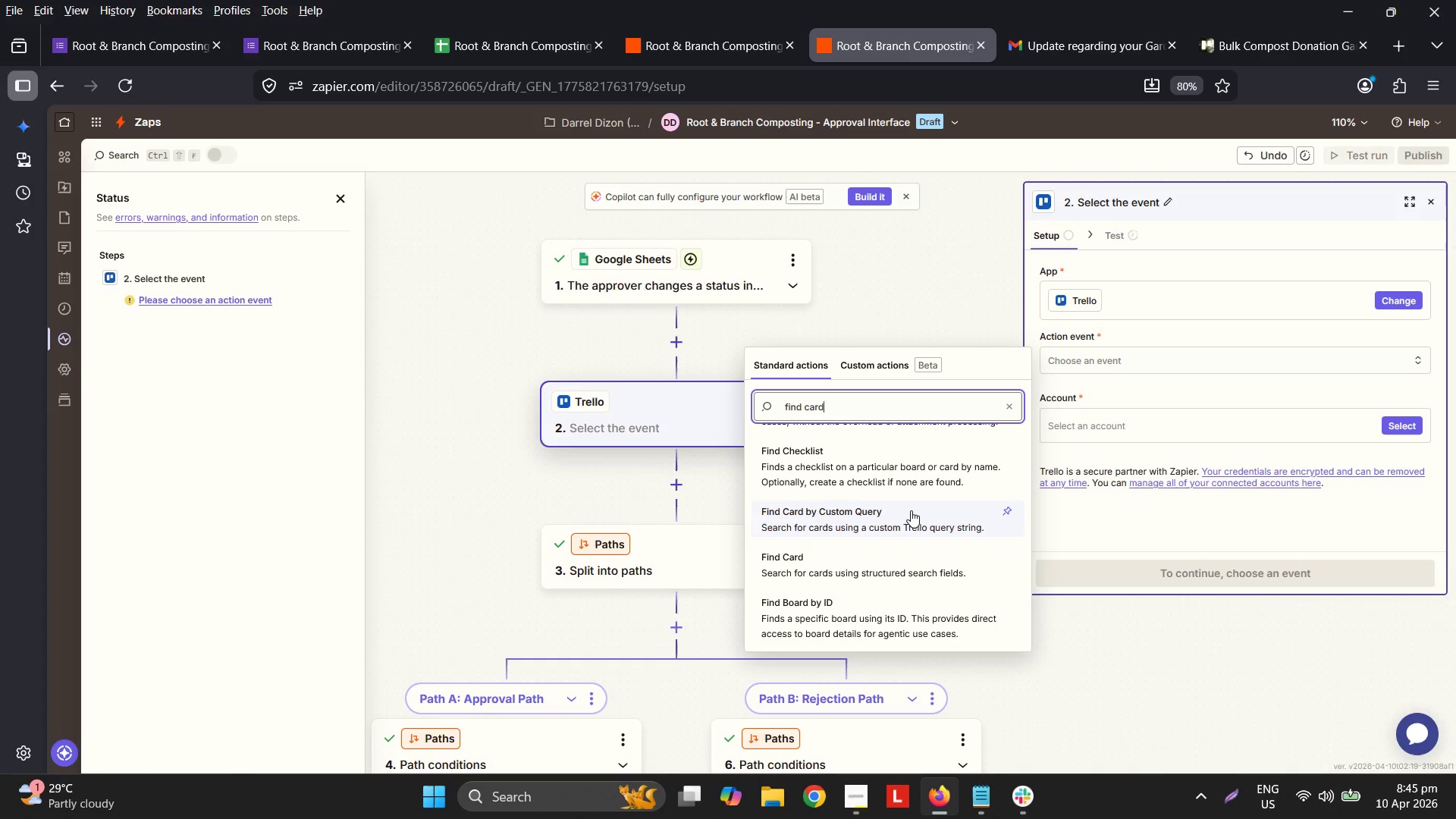 
left_click([874, 550])
 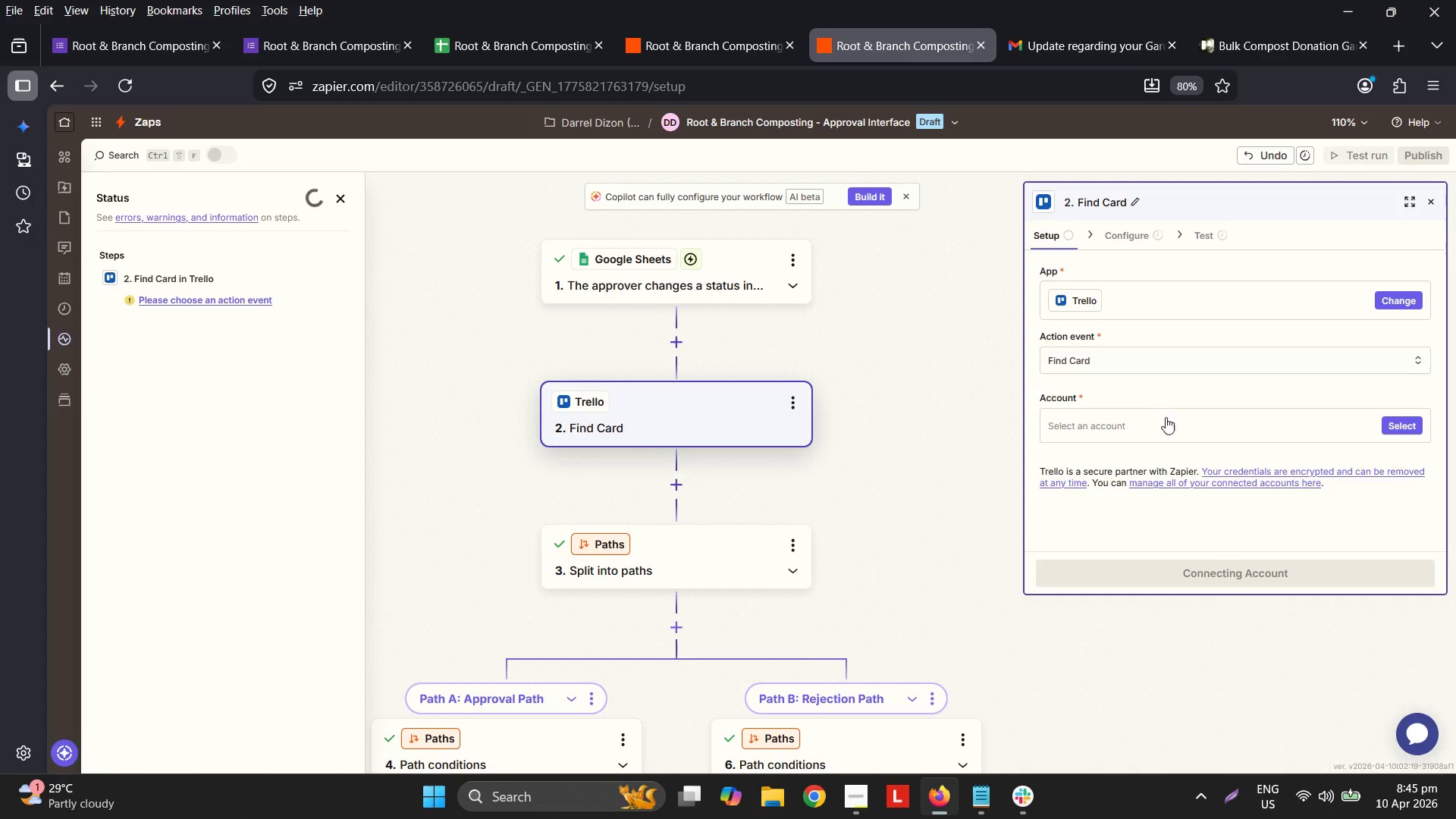 
left_click_drag(start_coordinate=[1173, 424], to_coordinate=[1181, 421])
 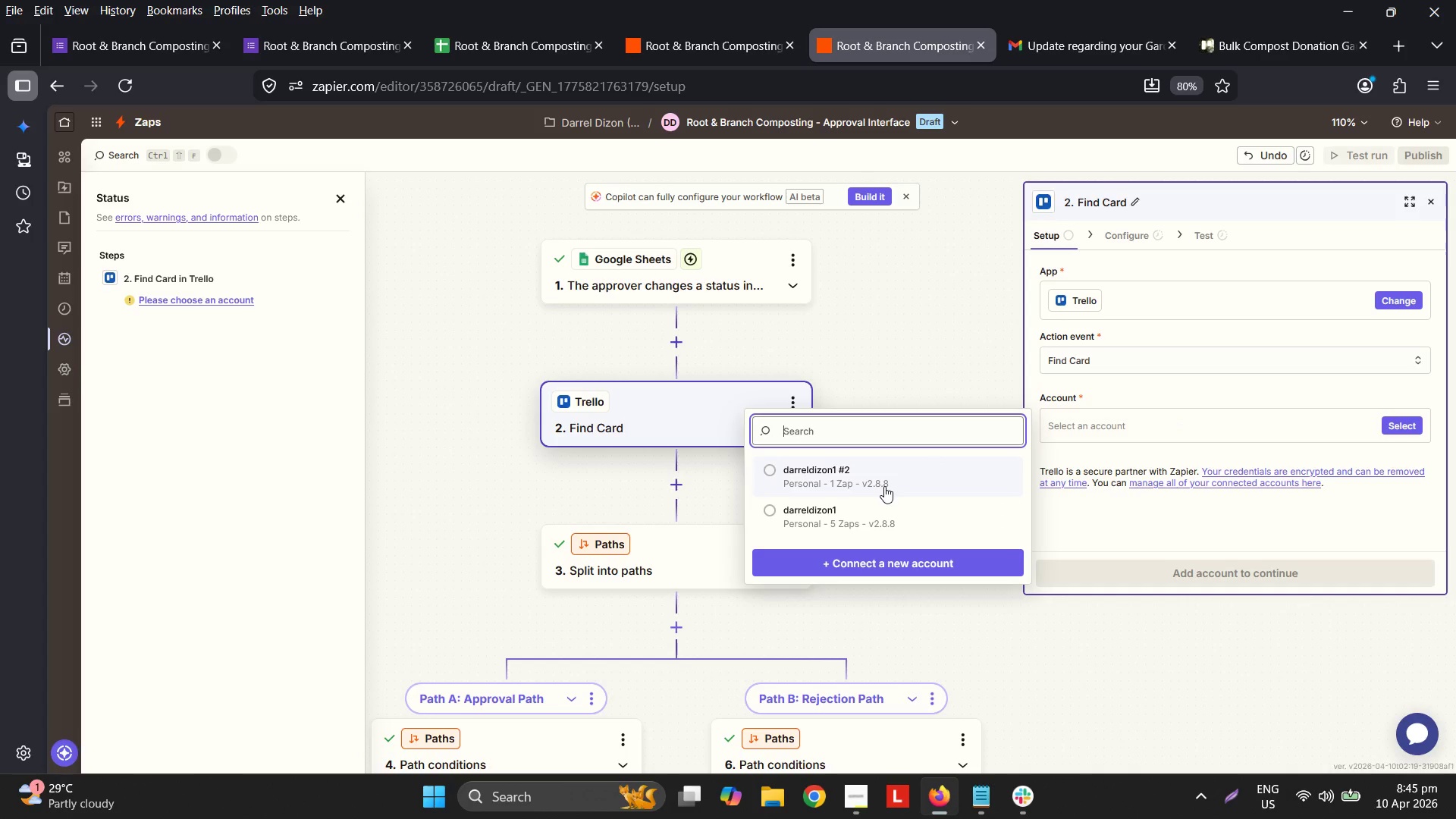 
left_click([884, 486])
 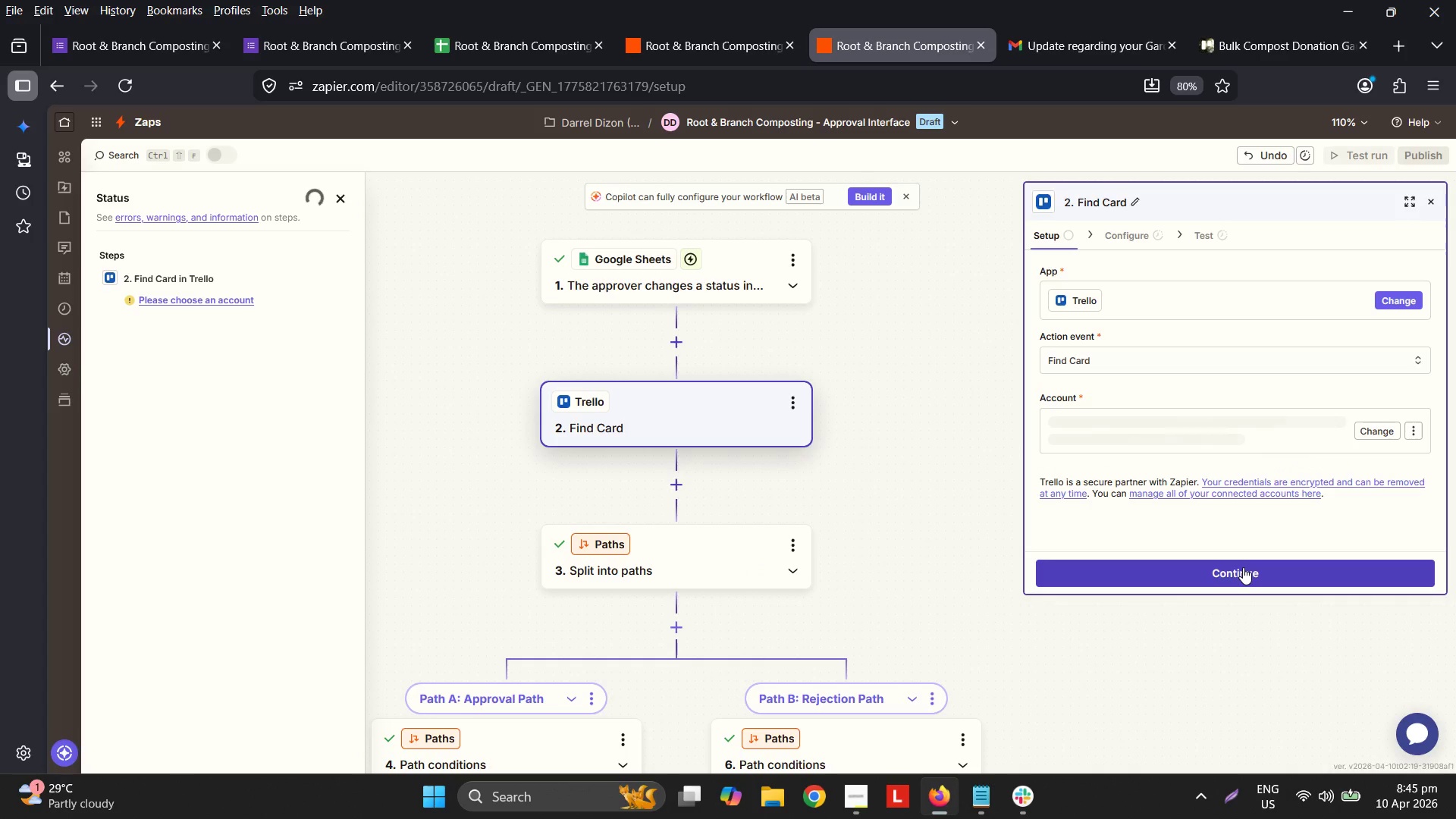 
left_click([1243, 567])
 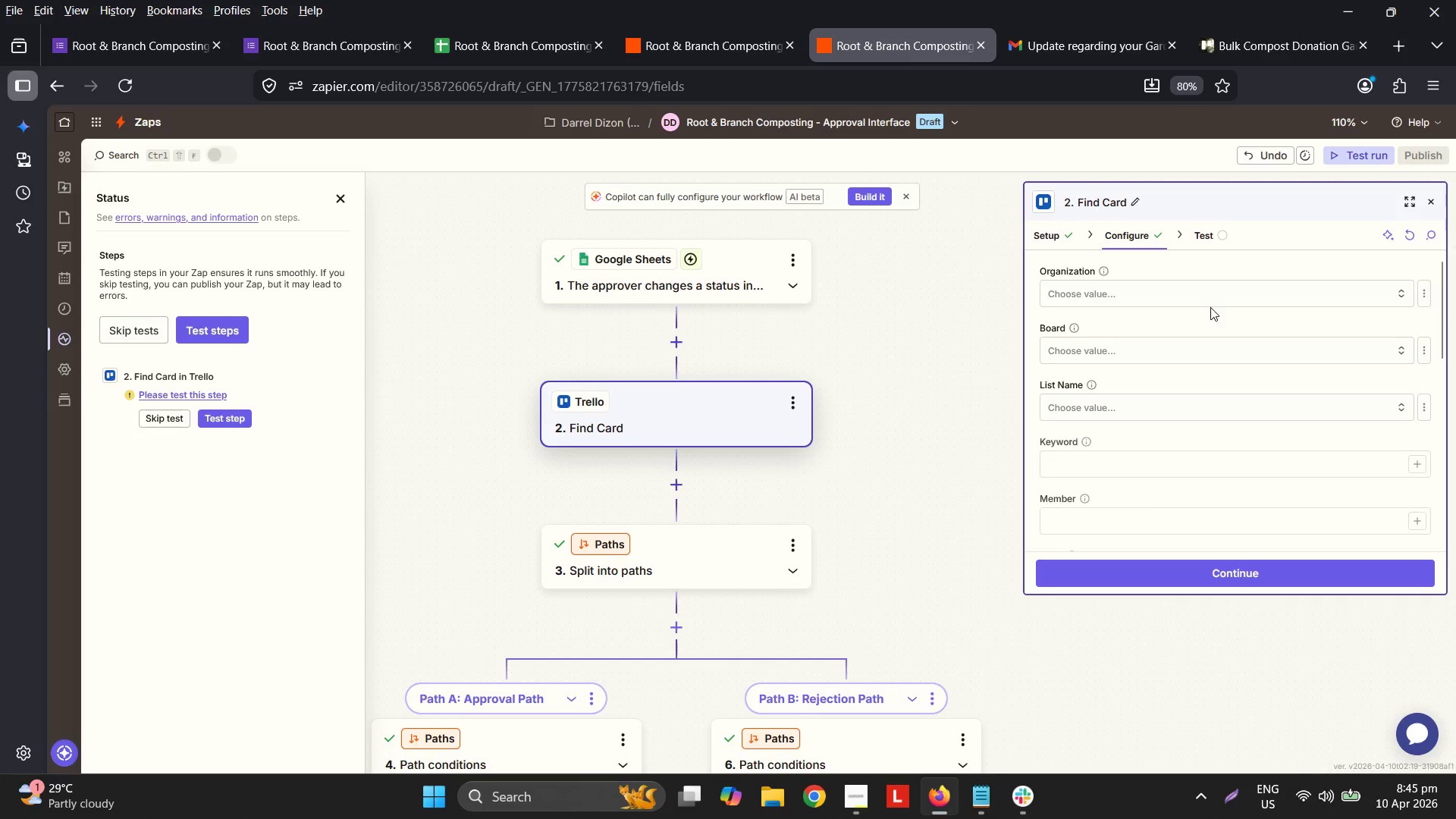 
left_click([1192, 294])
 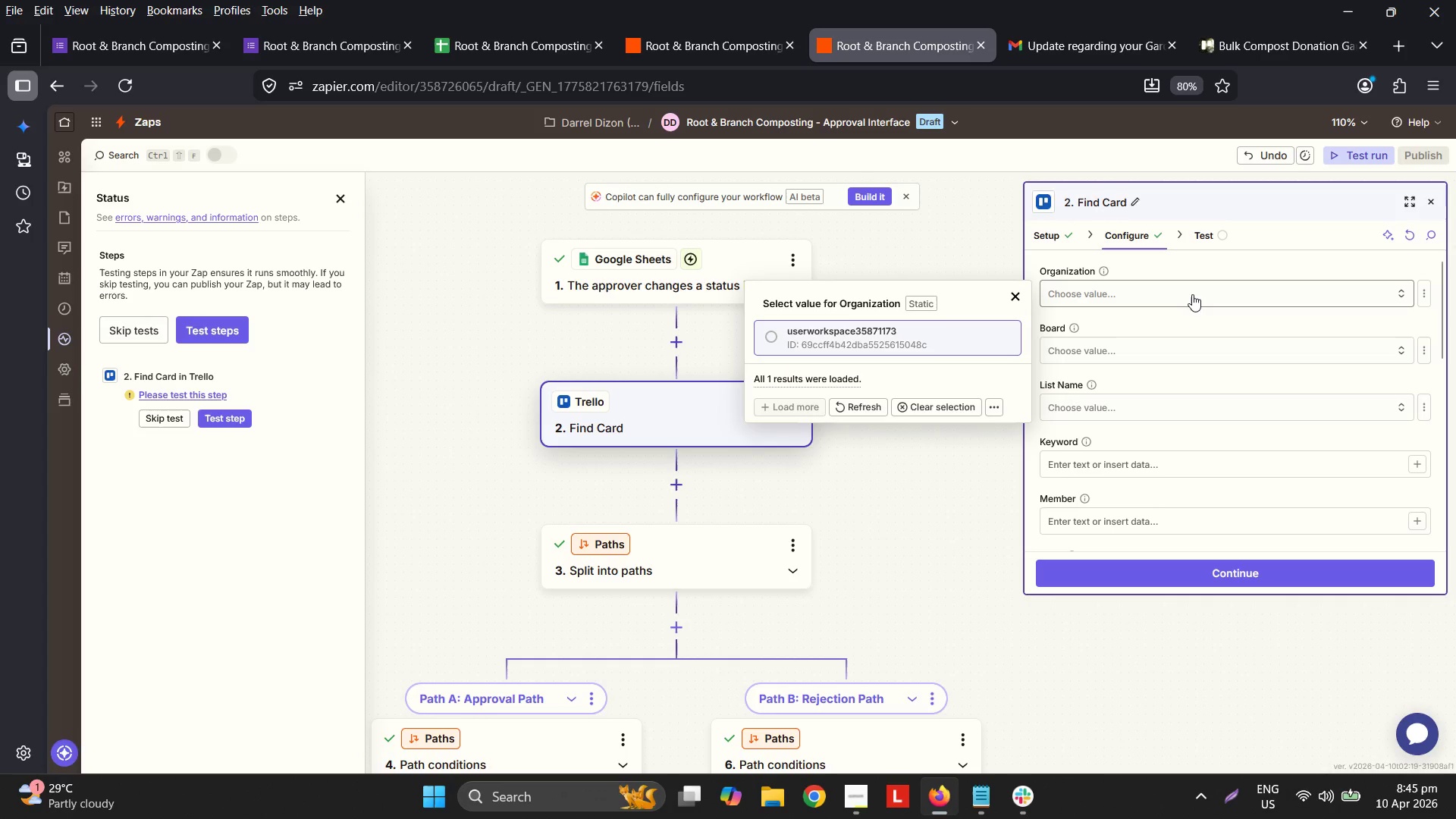 
left_click([959, 340])
 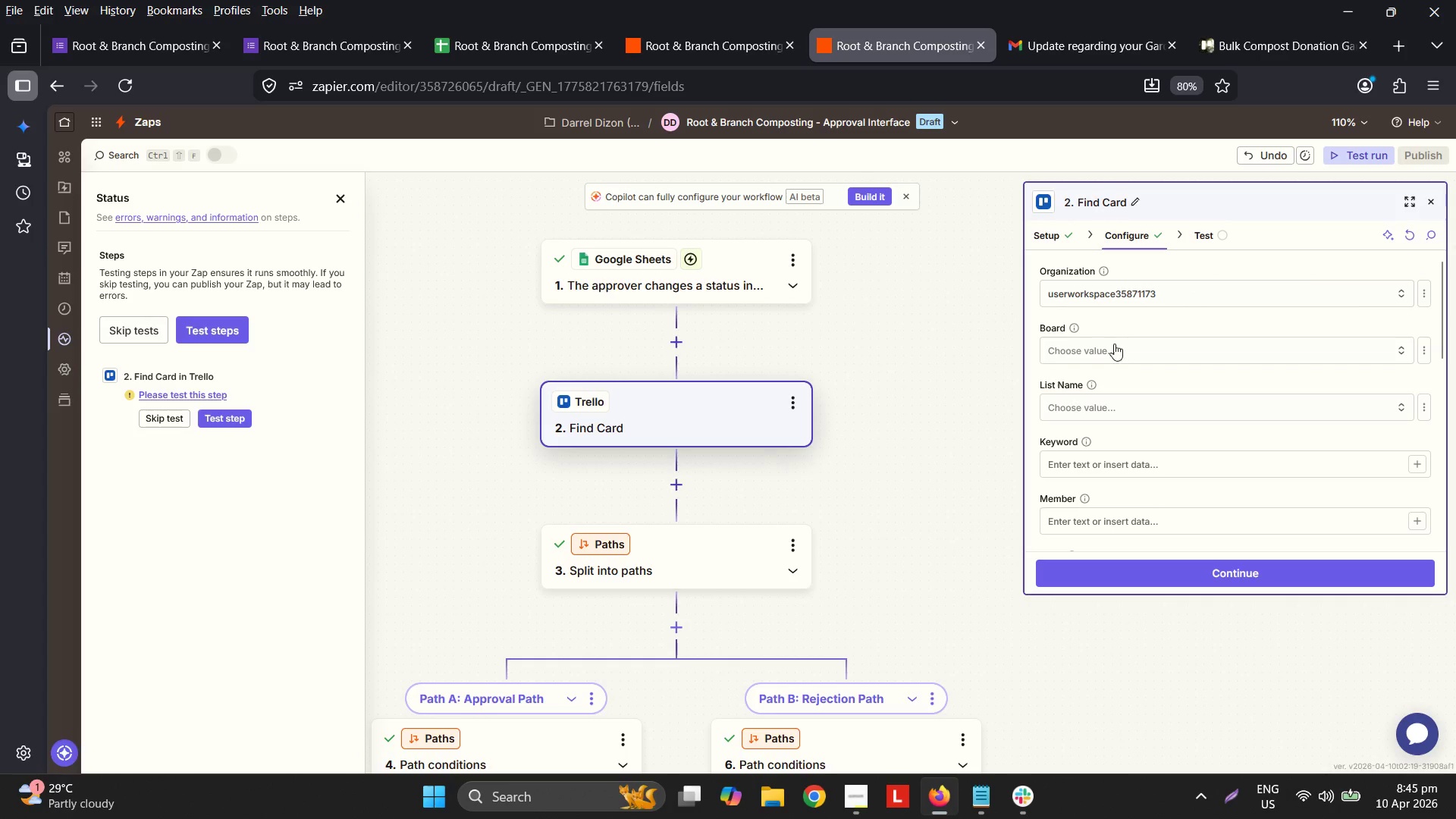 
left_click([1114, 344])
 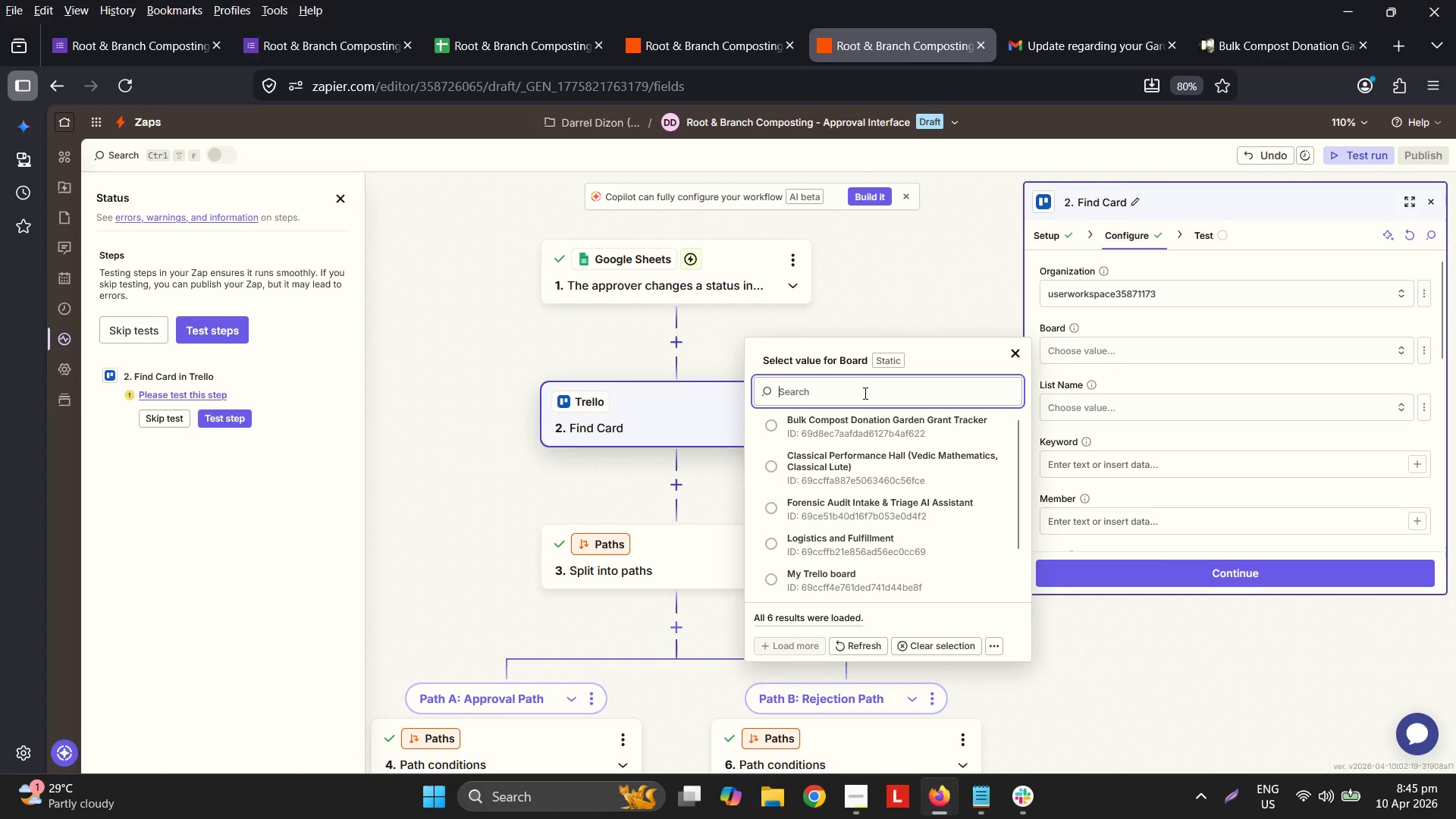 
left_click([877, 418])
 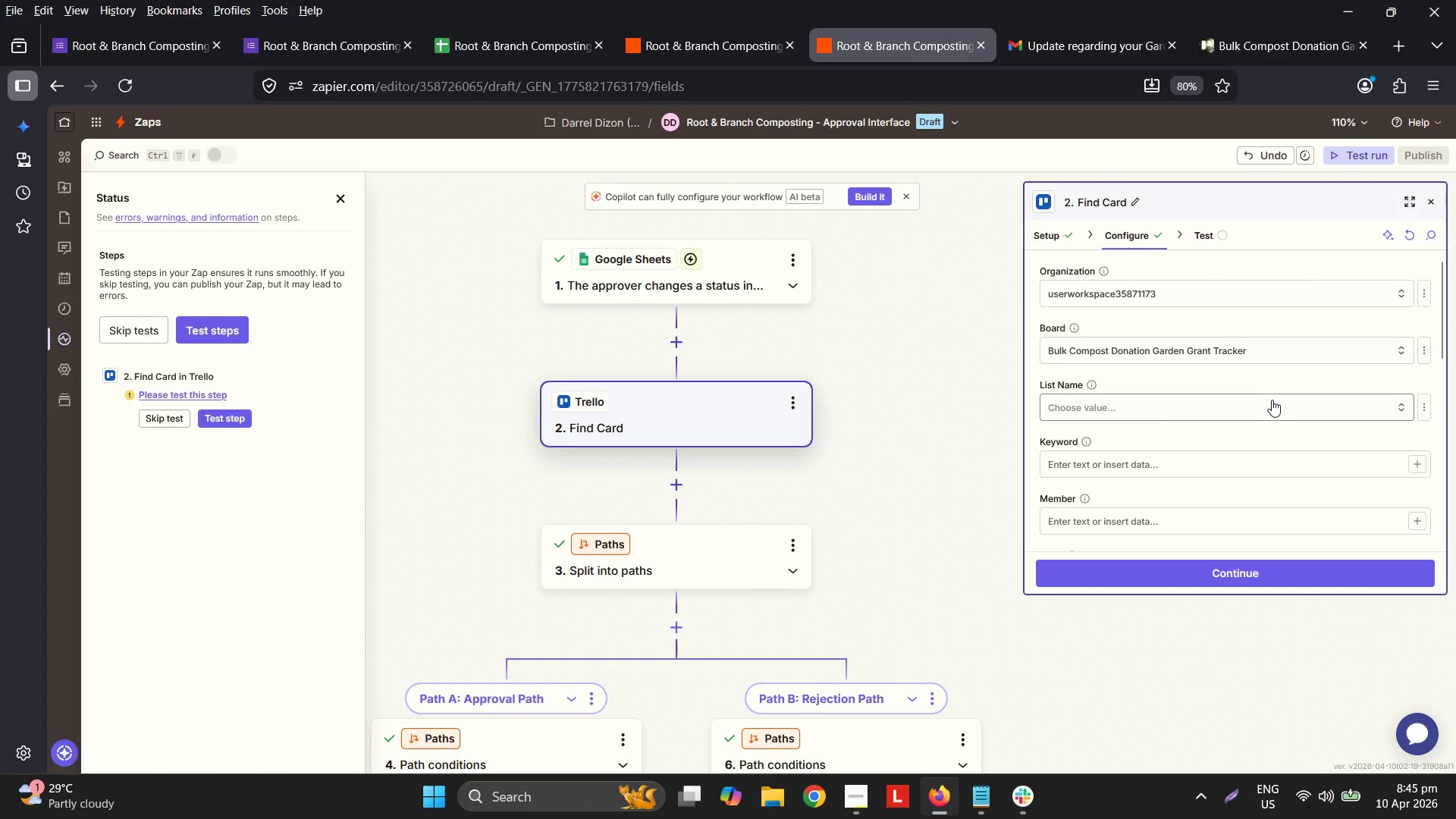 
left_click([1272, 400])
 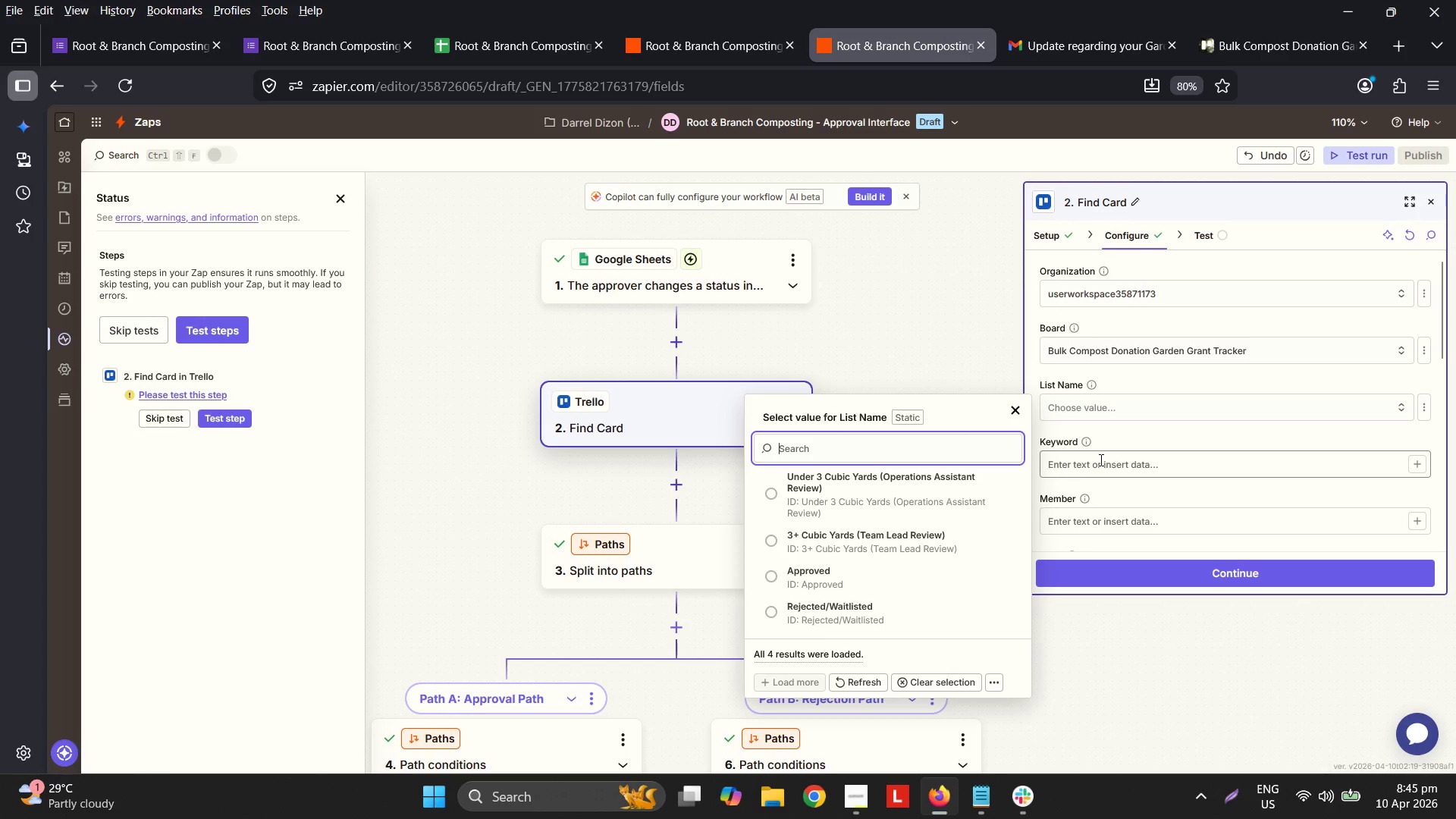 
scroll: coordinate [1157, 444], scroll_direction: down, amount: 3.0
 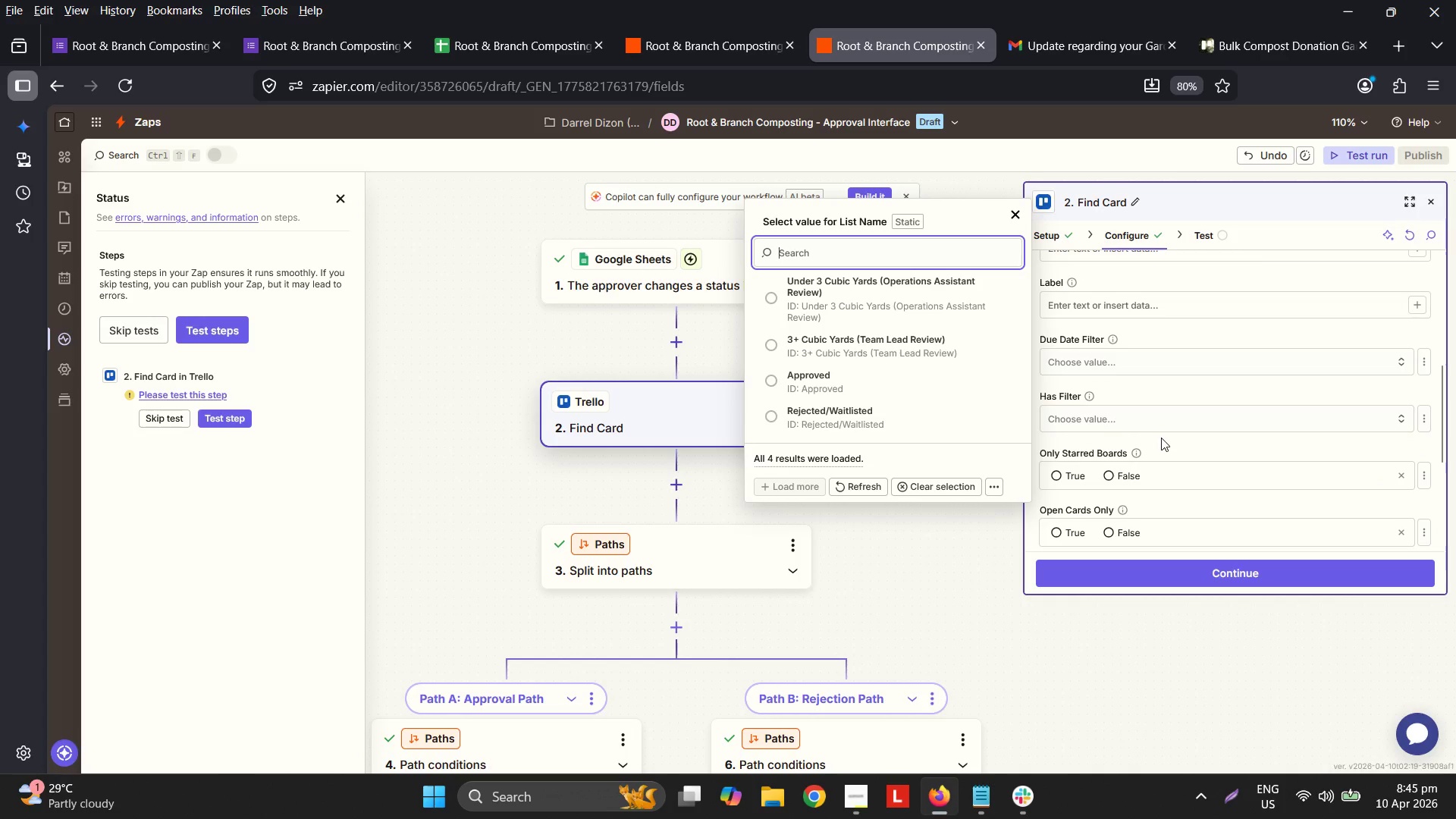 
scroll: coordinate [1161, 438], scroll_direction: up, amount: 3.0
 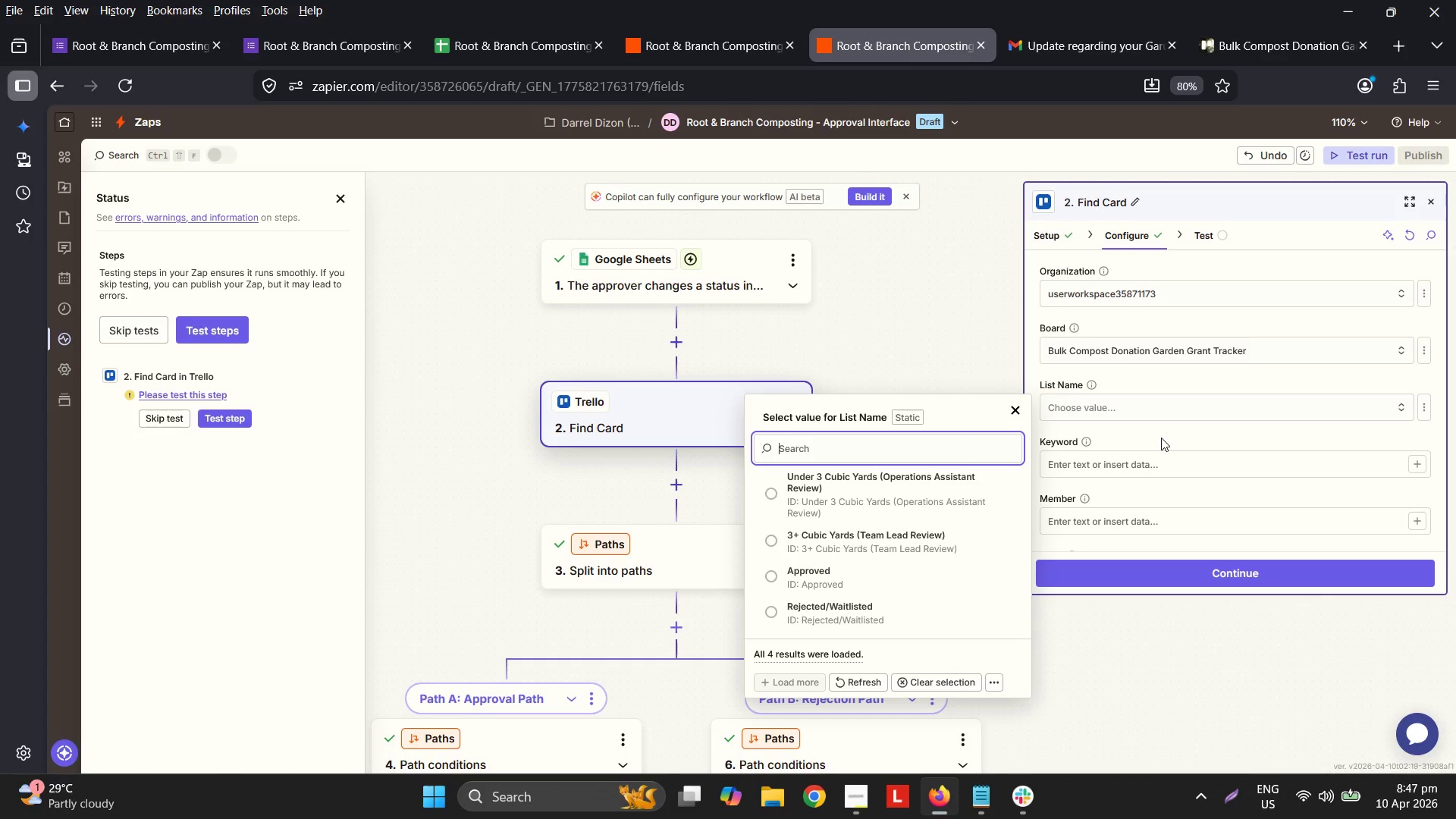 
wait(83.75)
 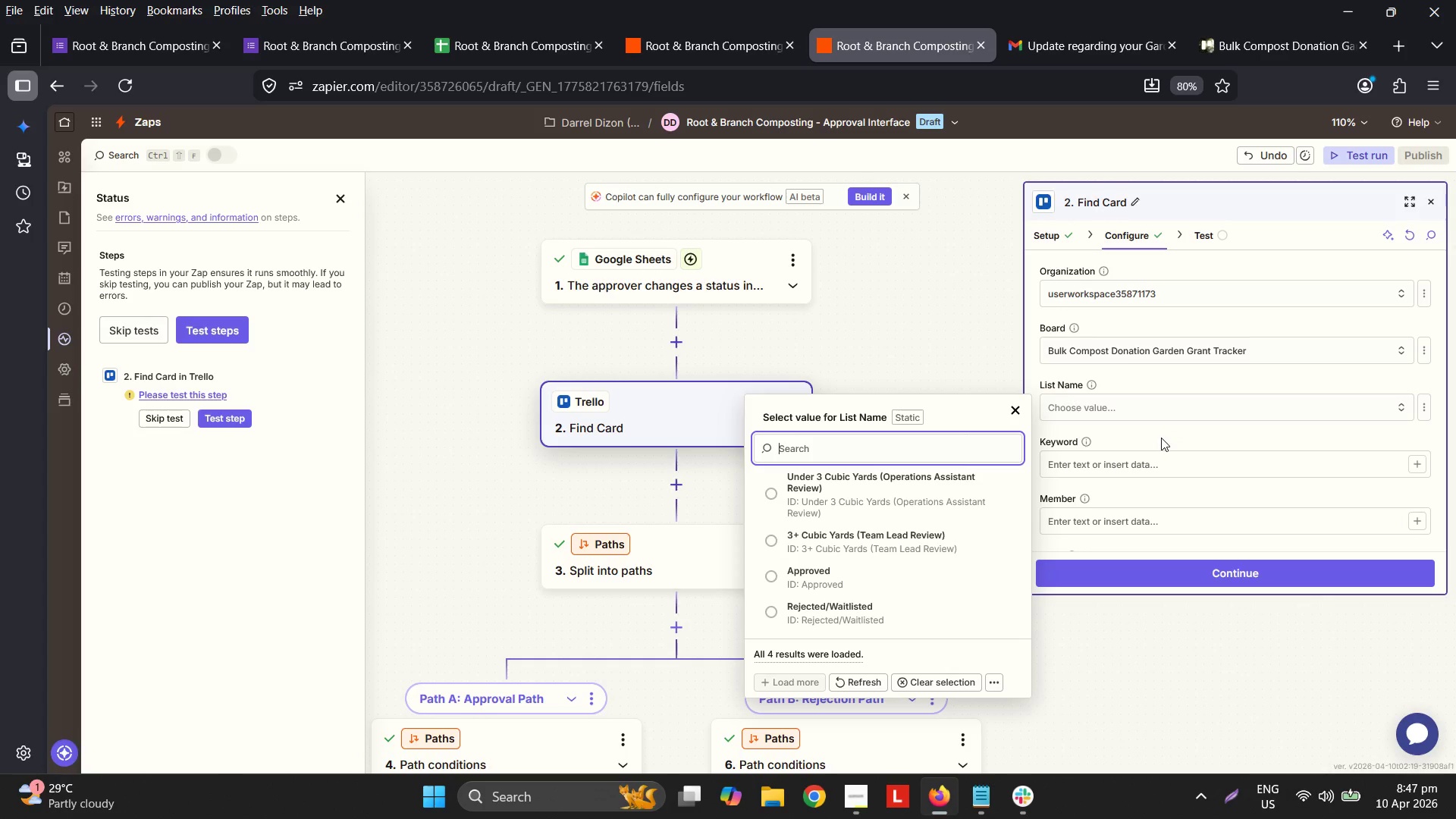 
scroll: coordinate [566, 611], scroll_direction: down, amount: 7.0
 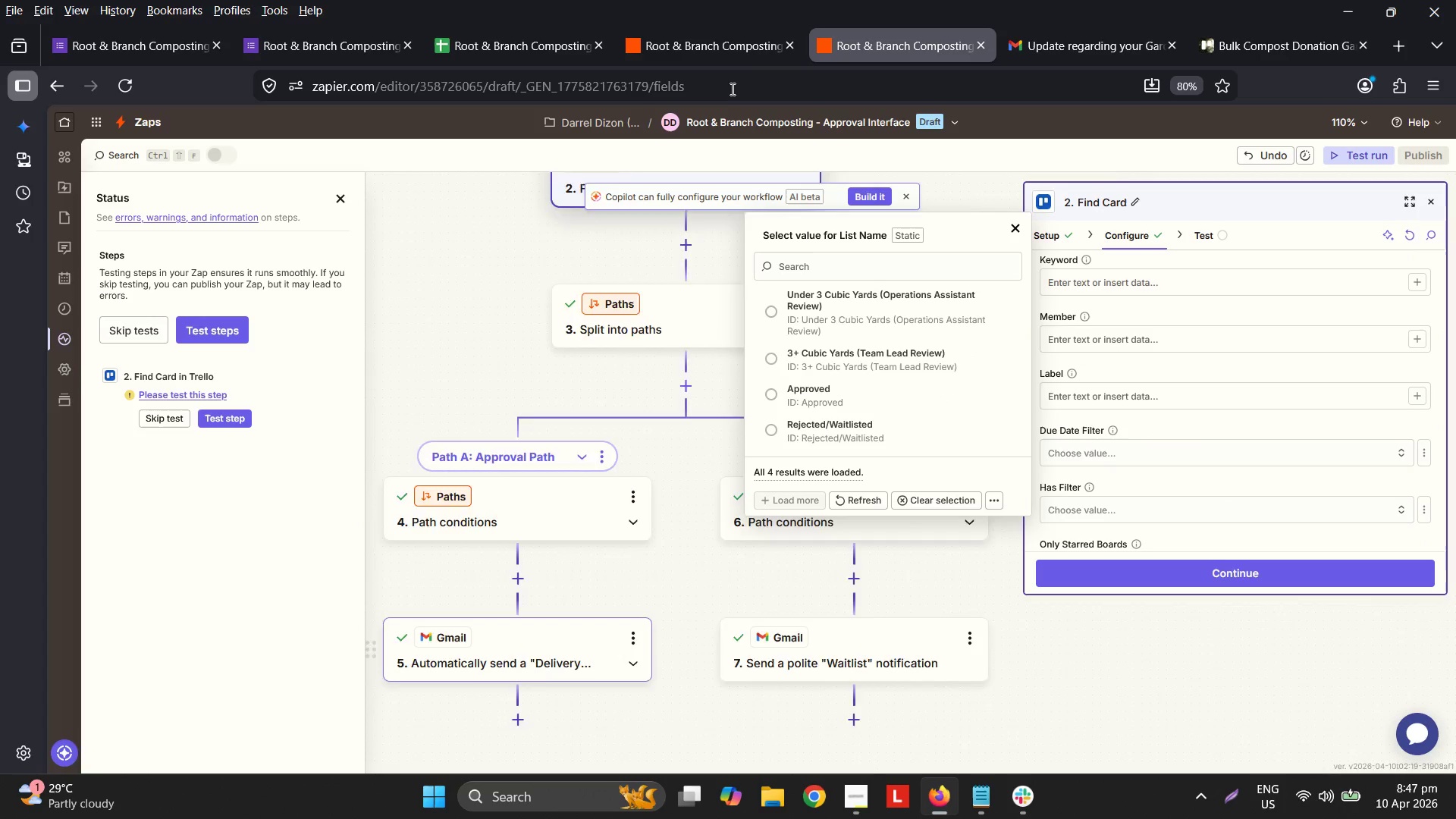 
left_click([726, 47])
 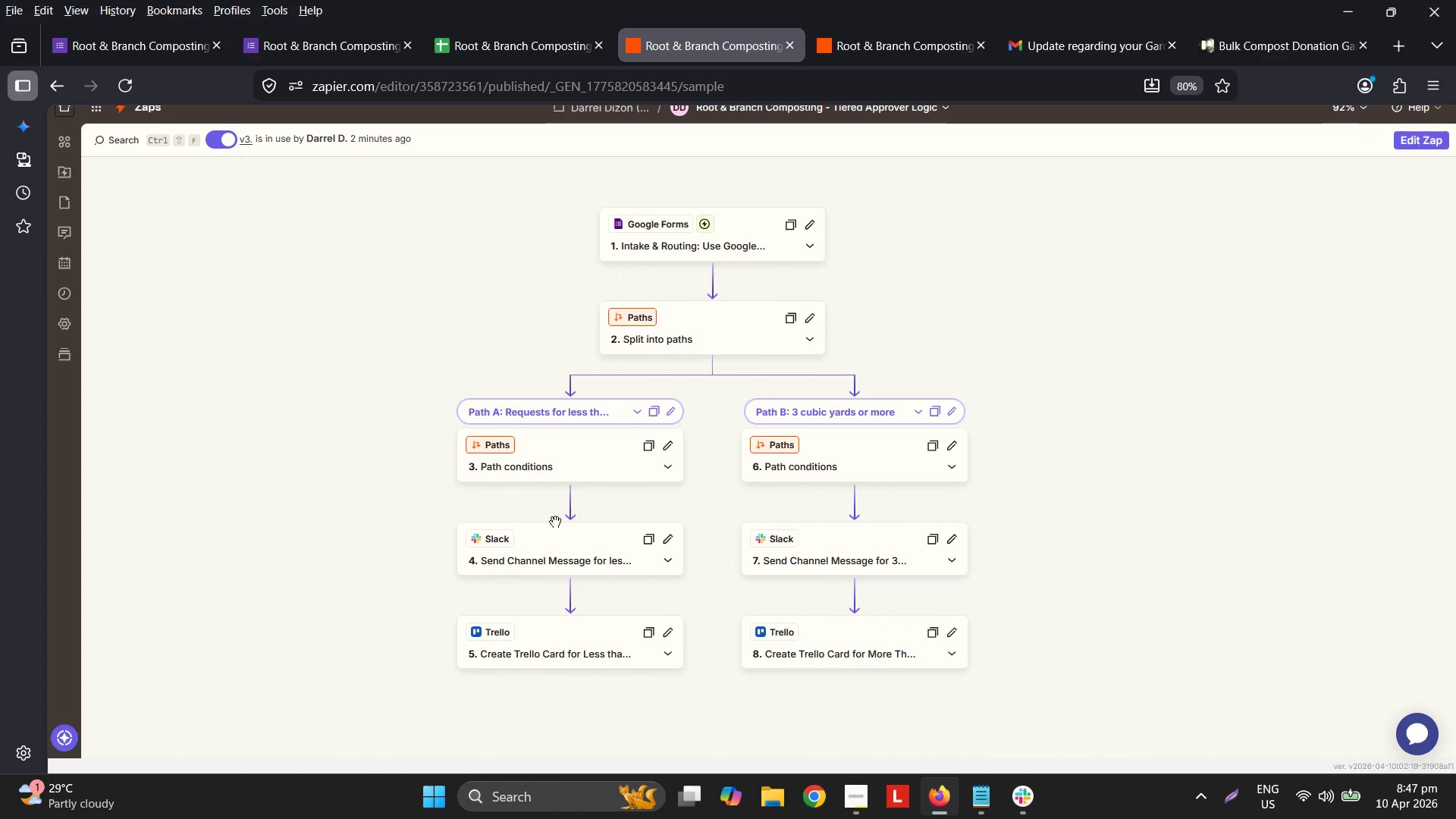 
left_click([574, 497])
 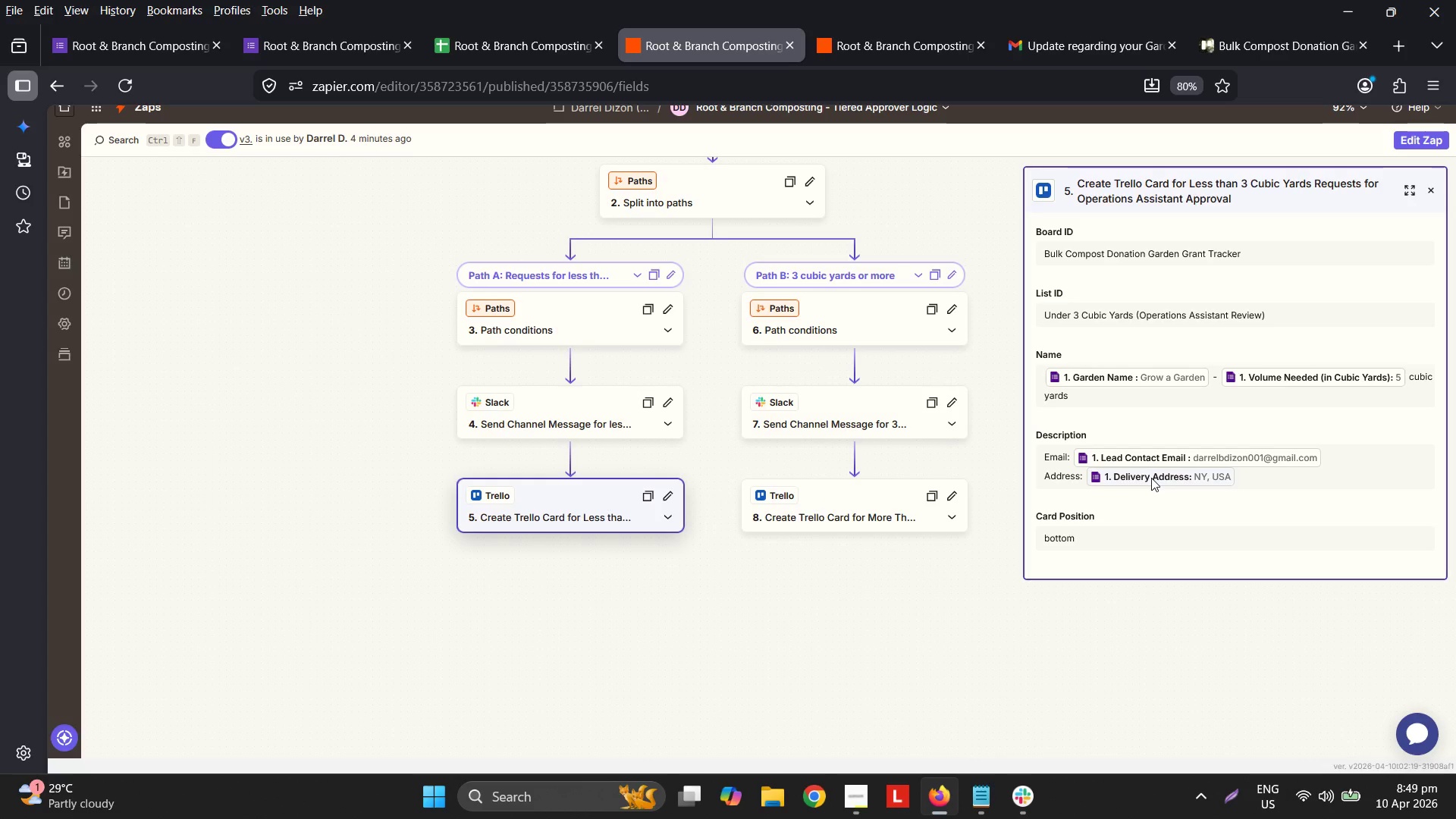 
scroll: coordinate [573, 496], scroll_direction: down, amount: 3.0
 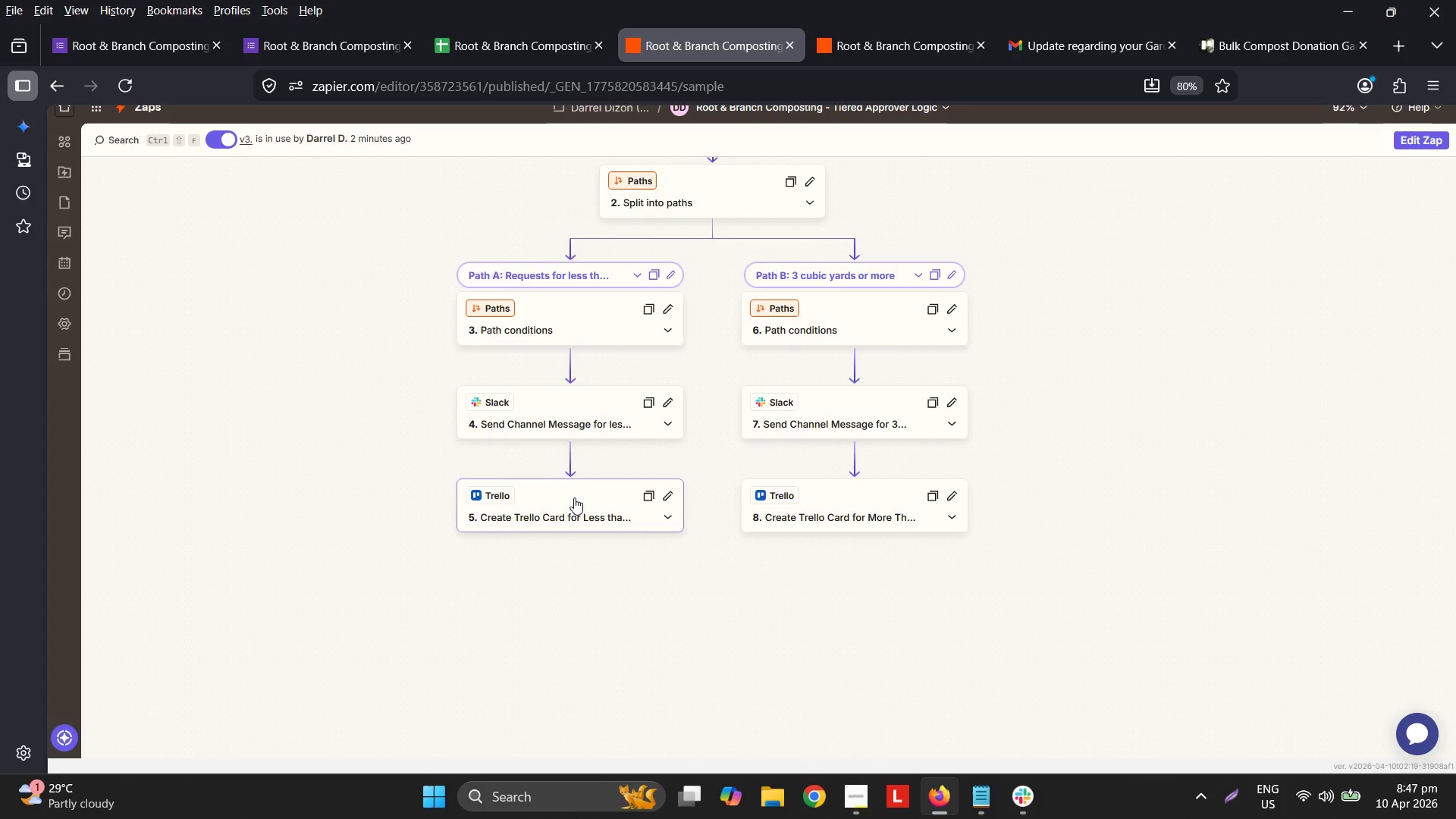 
wait(104.85)
 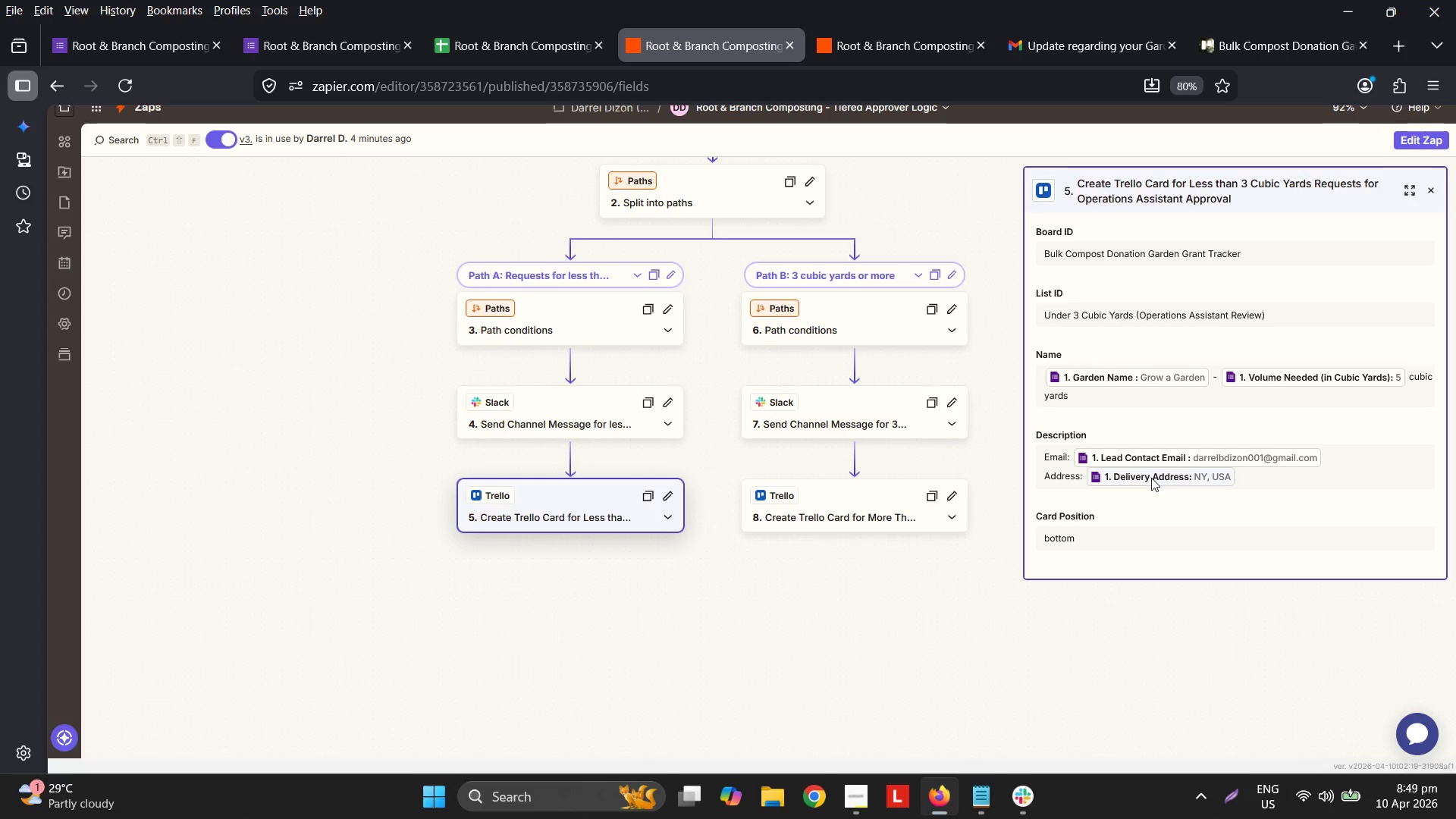 
scroll: coordinate [635, 490], scroll_direction: up, amount: 4.0
 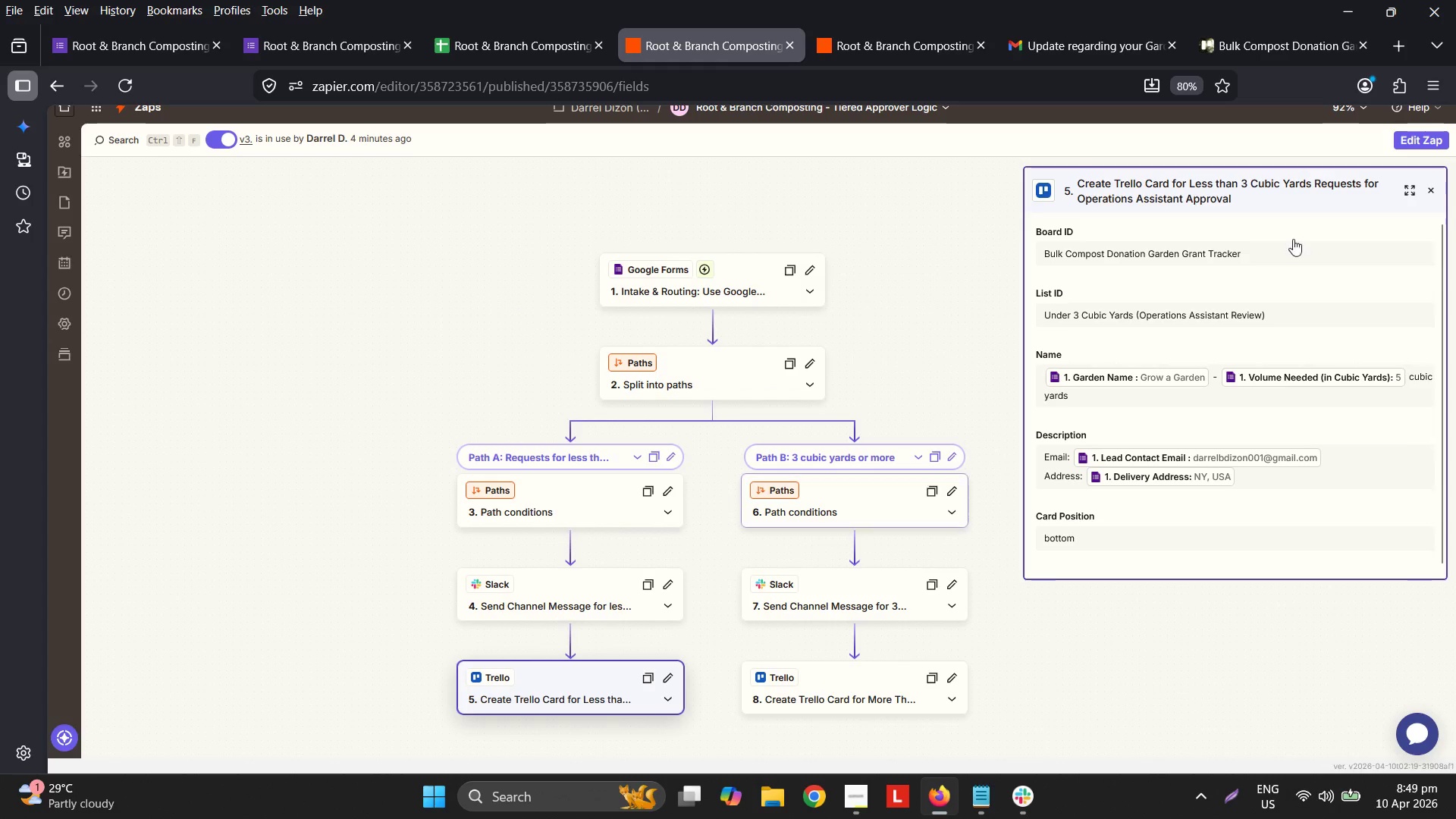 
scroll: coordinate [1010, 370], scroll_direction: down, amount: 2.0
 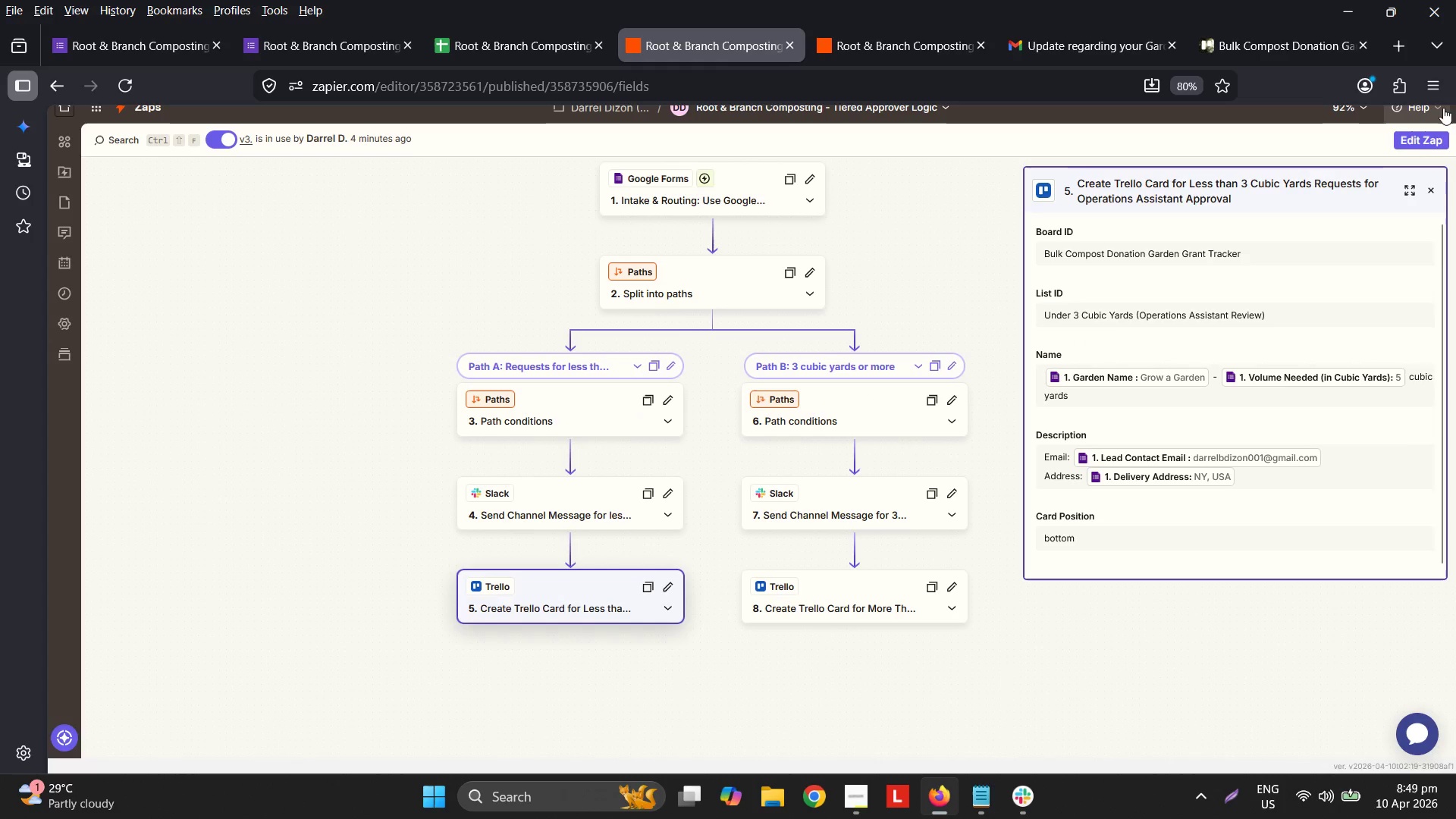 
left_click([1420, 143])
 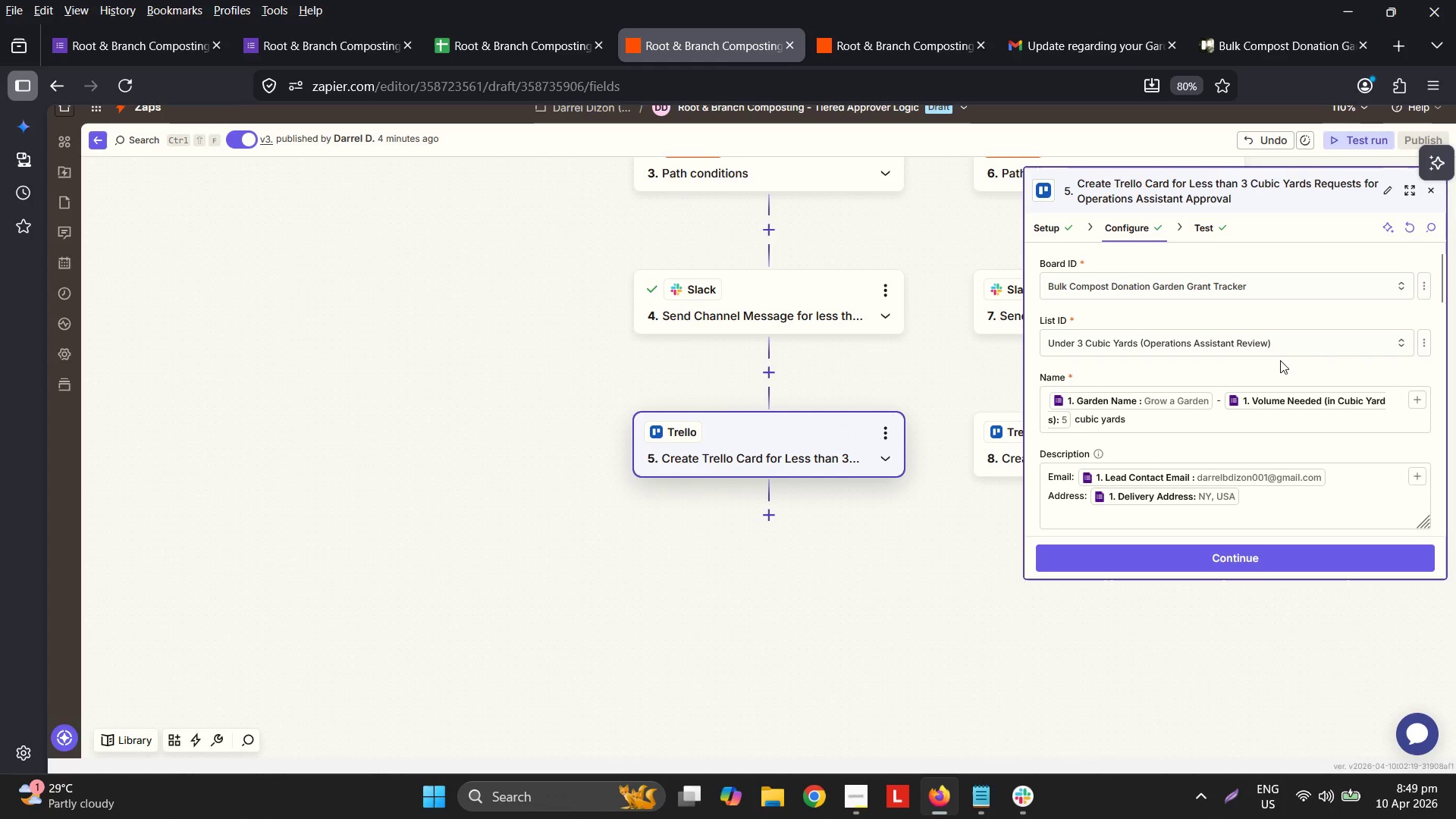 
wait(6.42)
 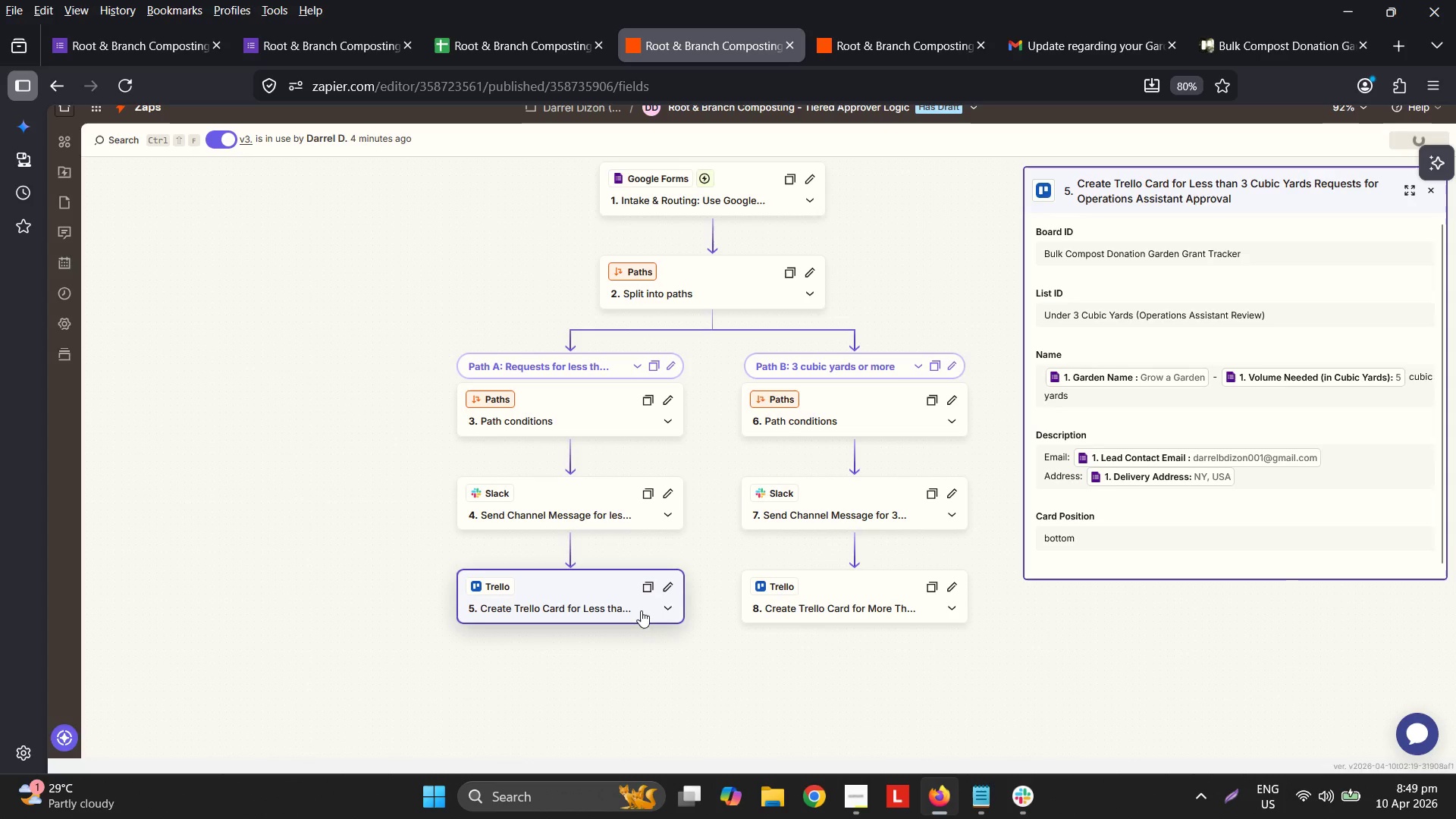 
left_click([1302, 425])
 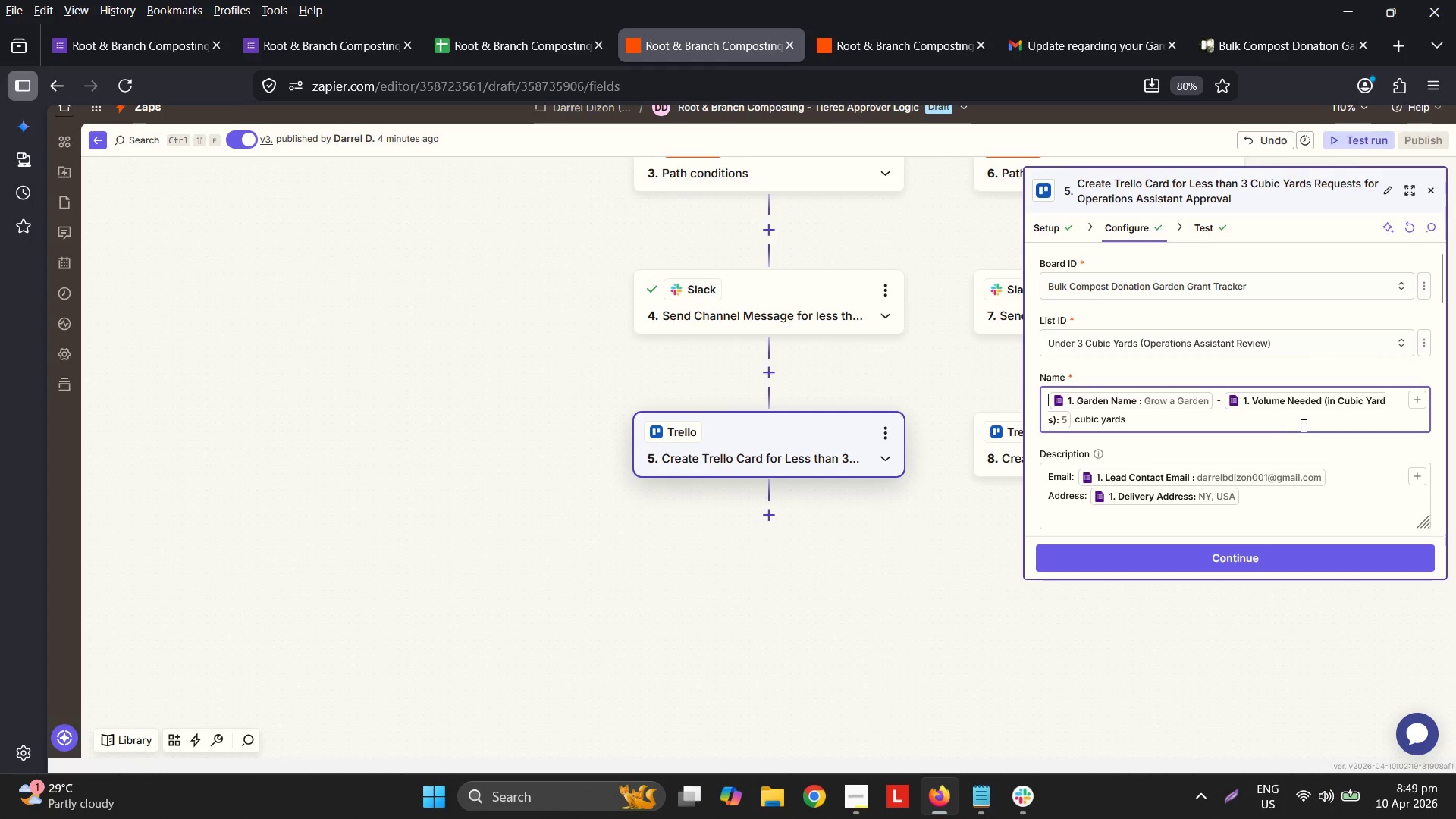 
left_click([1288, 427])
 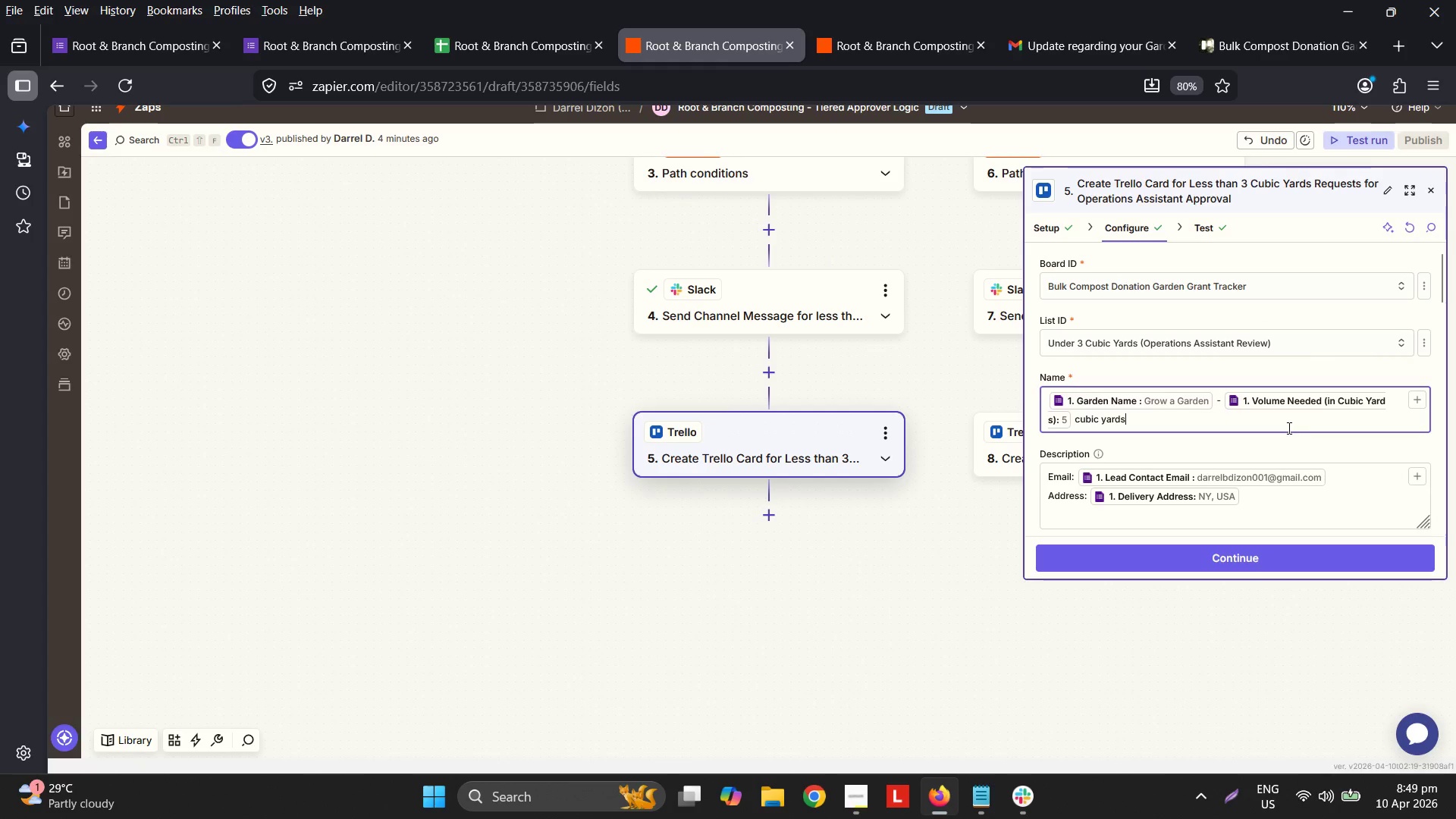 
key(Space)
 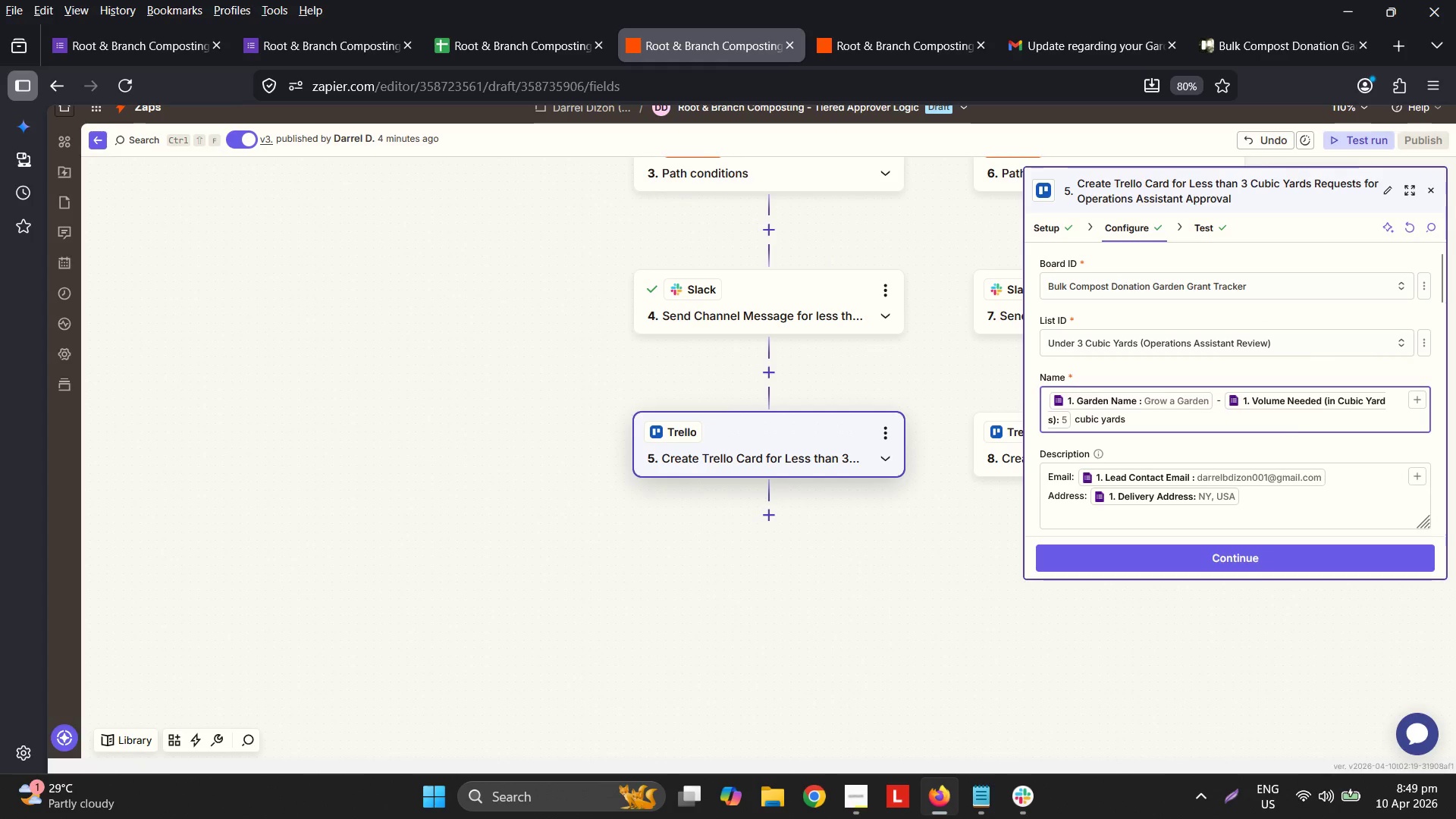 
key(Minus)
 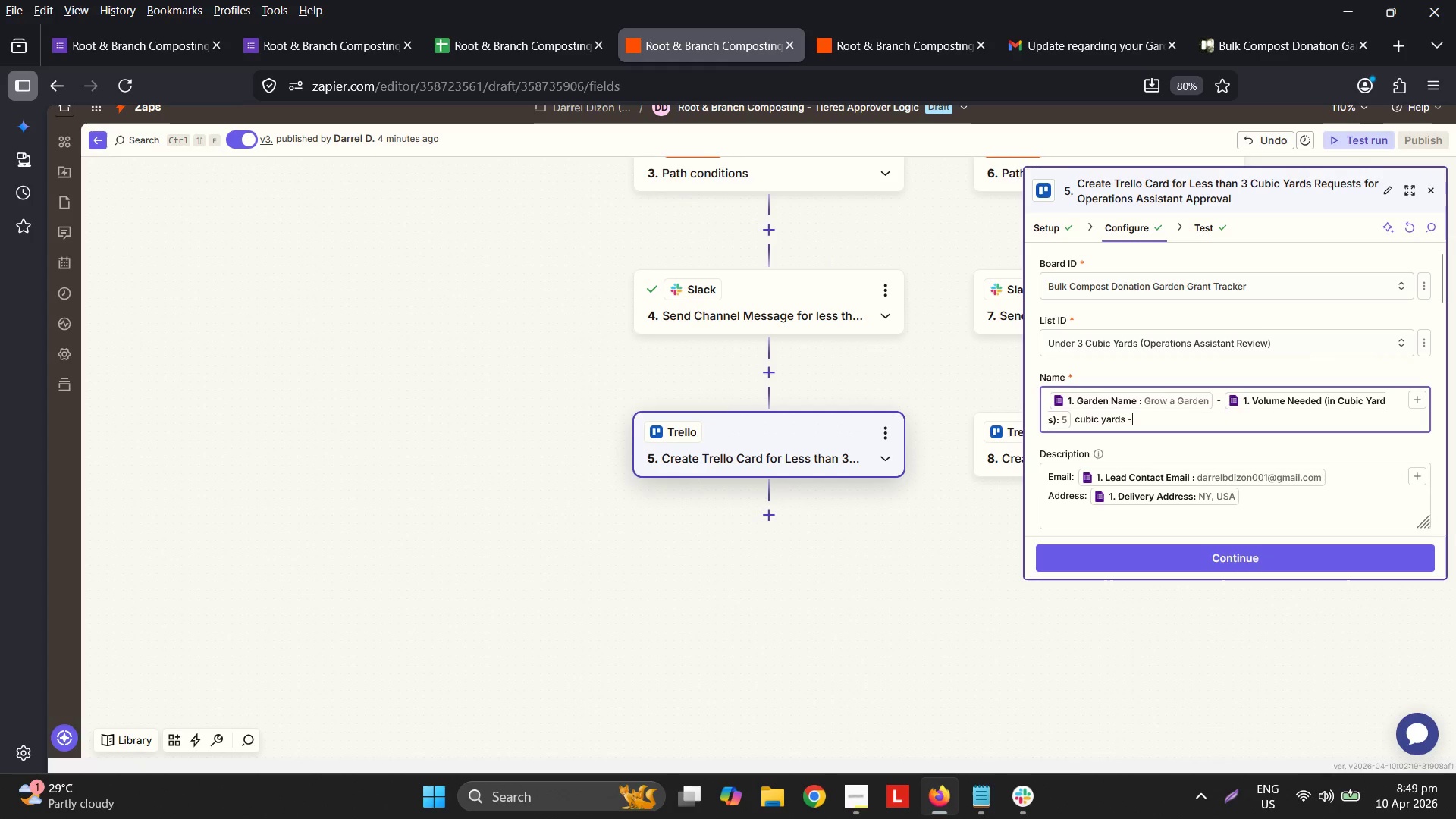 
key(Space)
 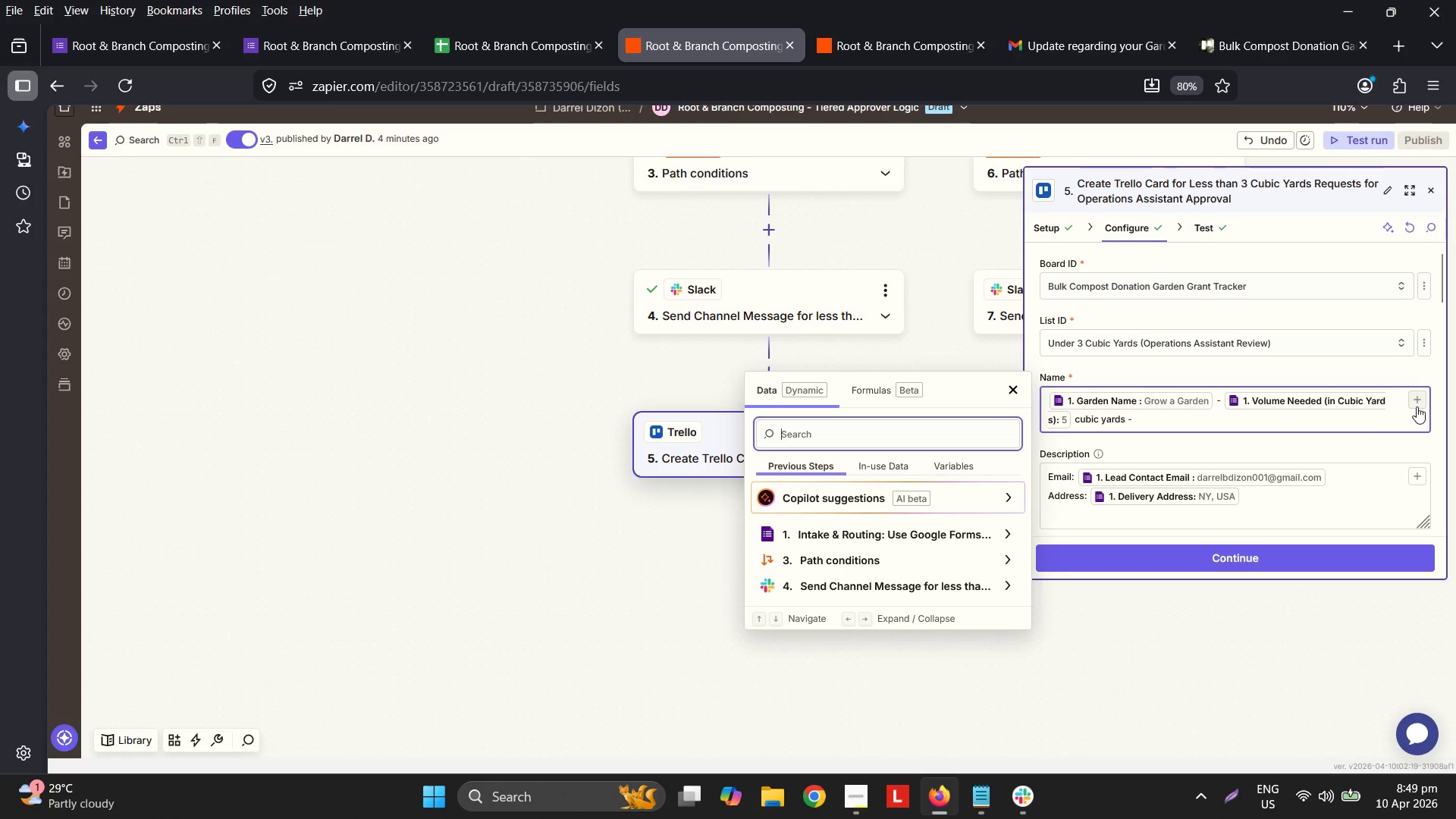 
scroll: coordinate [871, 583], scroll_direction: down, amount: 2.0
 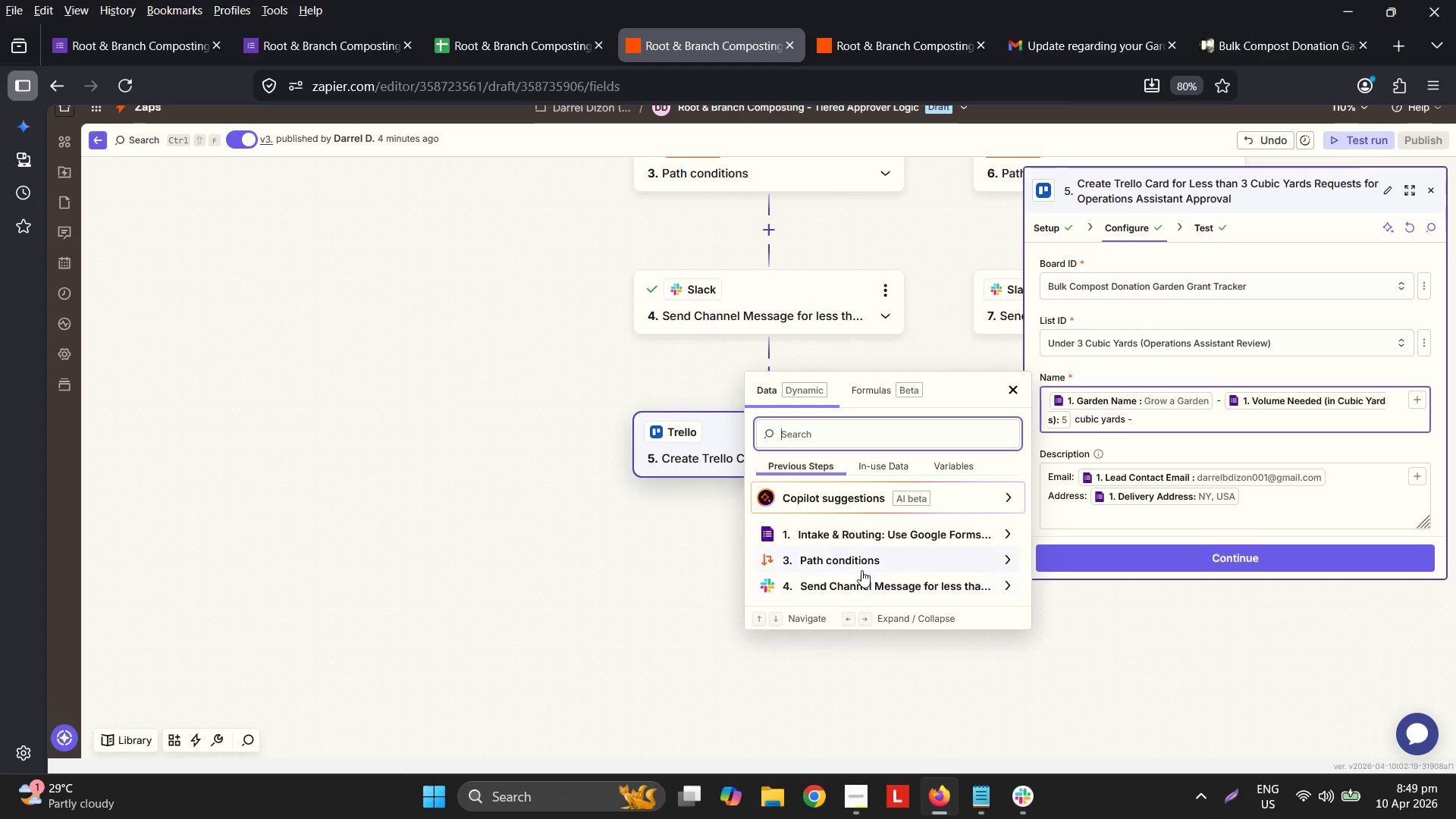 
left_click([852, 534])
 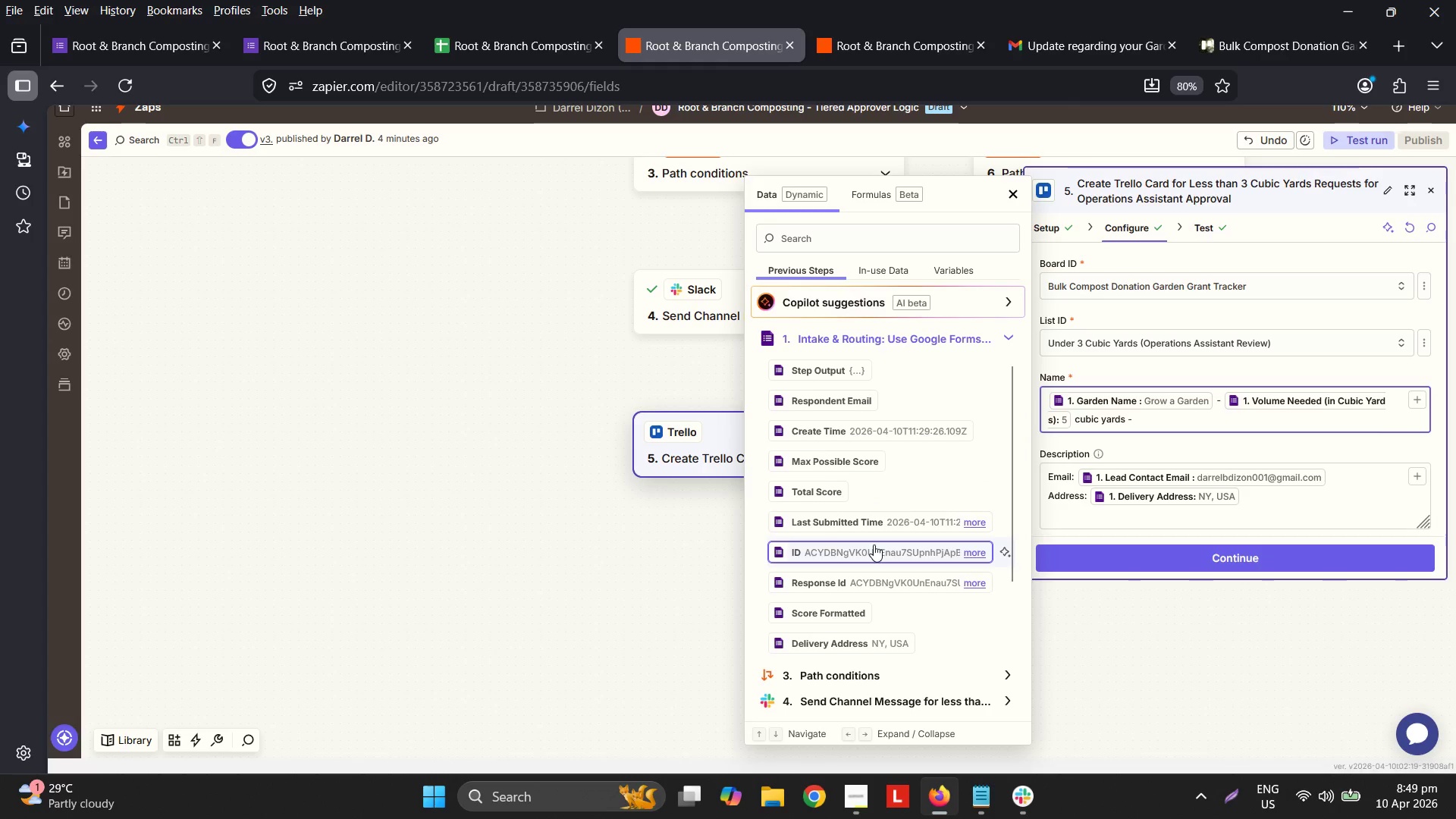 
scroll: coordinate [278, 314], scroll_direction: up, amount: 13.0
 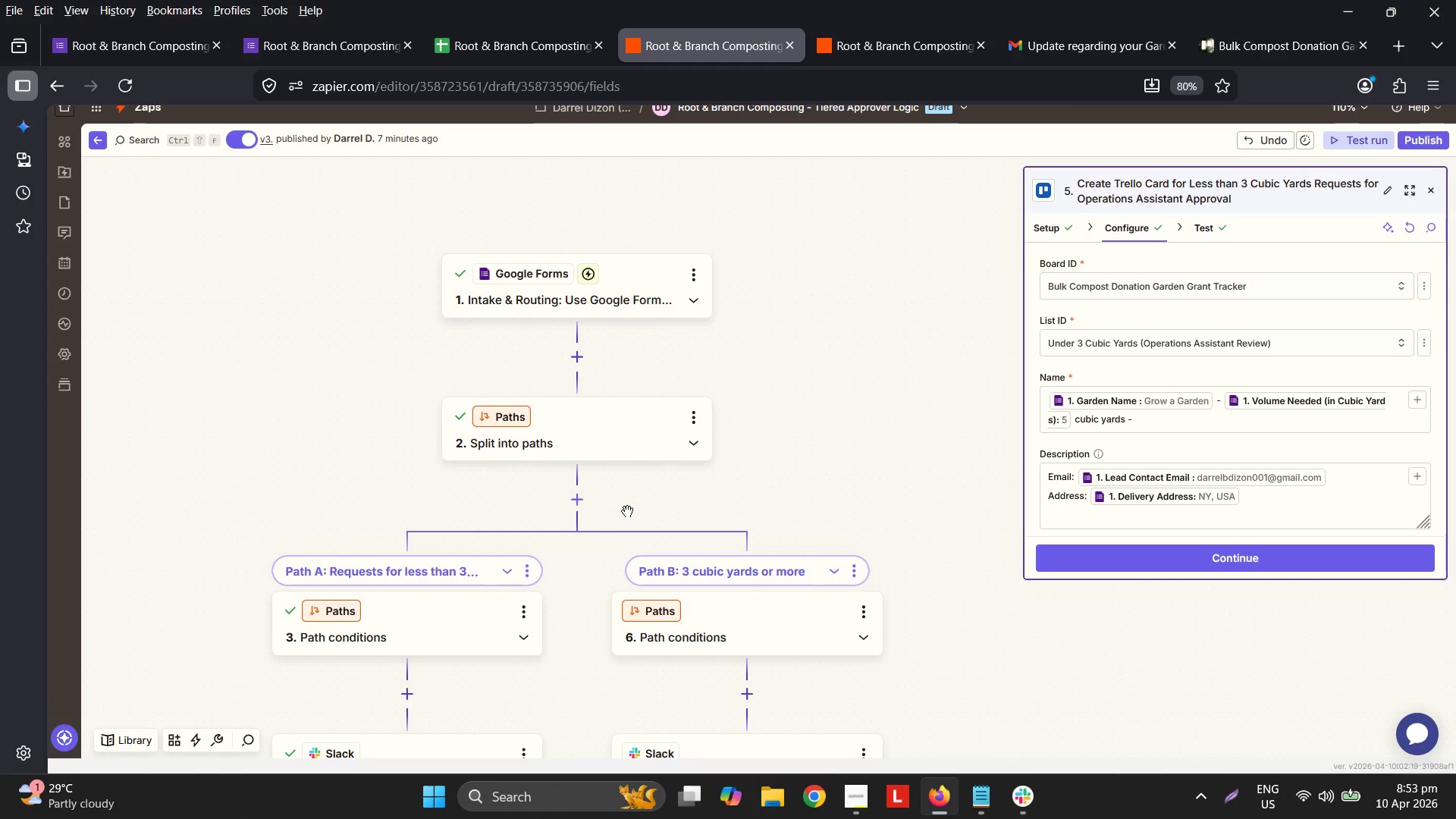 
wait(218.39)
 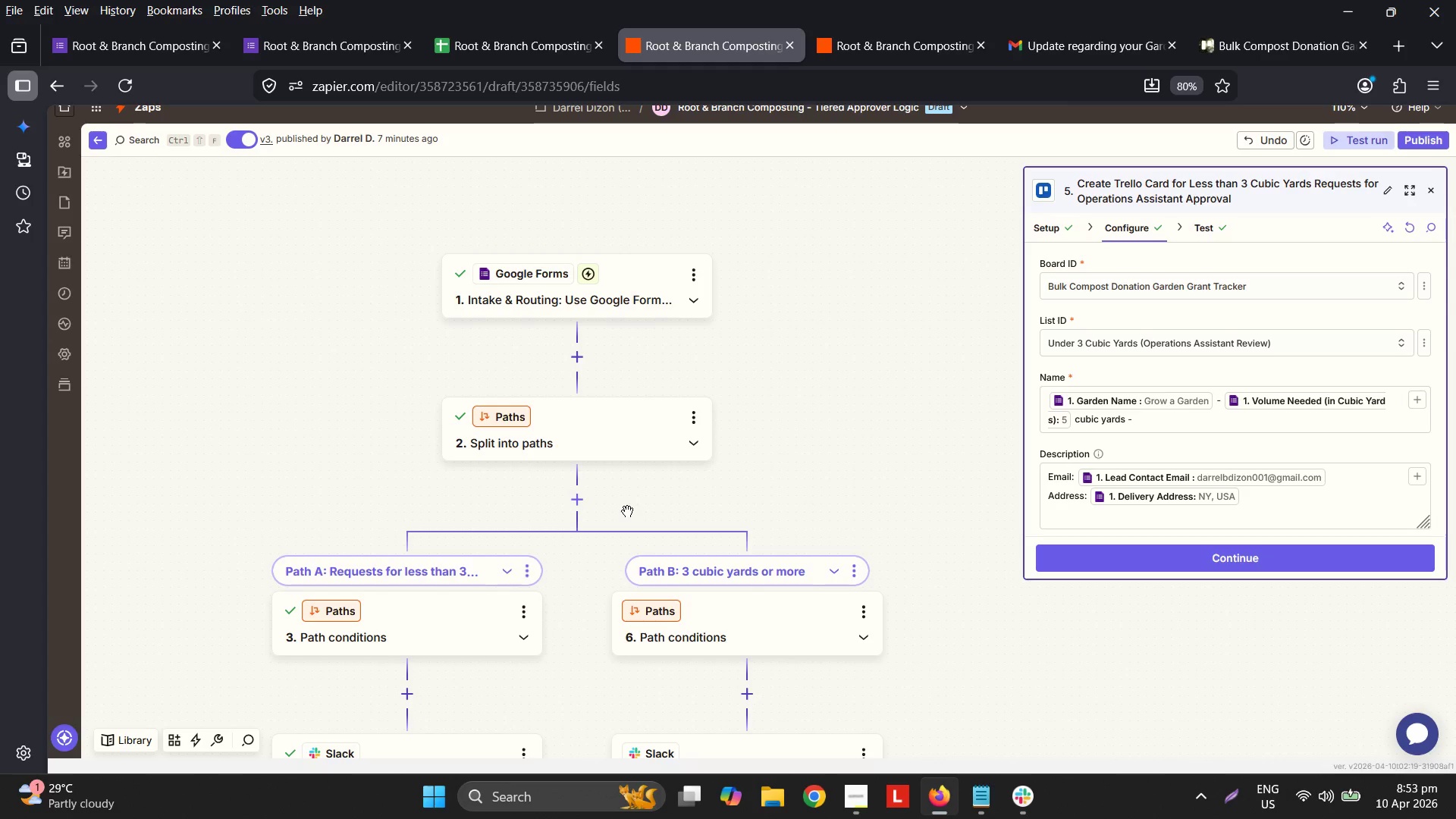 
left_click([851, 800])